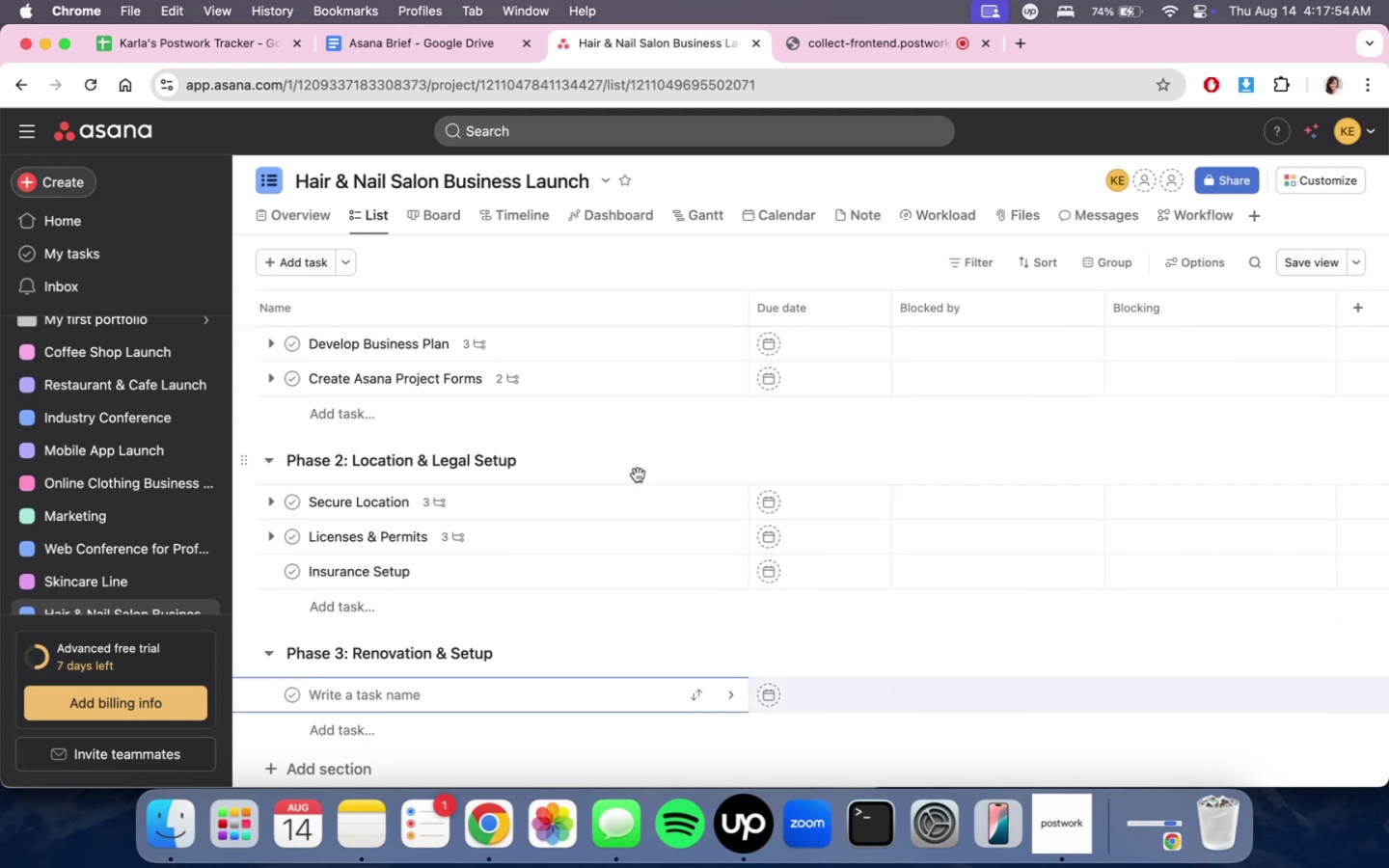 
wait(10.89)
 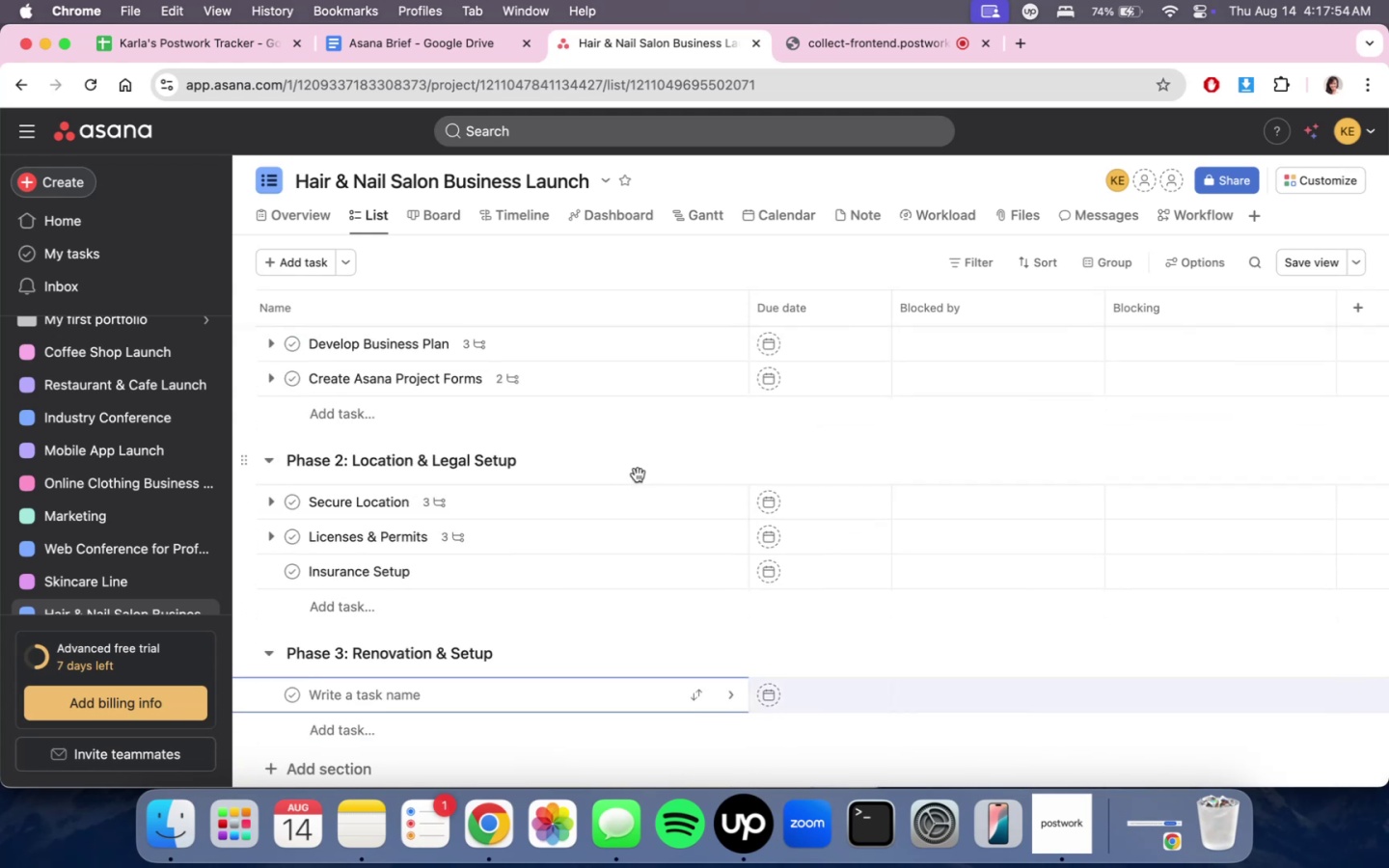 
scroll: coordinate [585, 506], scroll_direction: down, amount: 2.0
 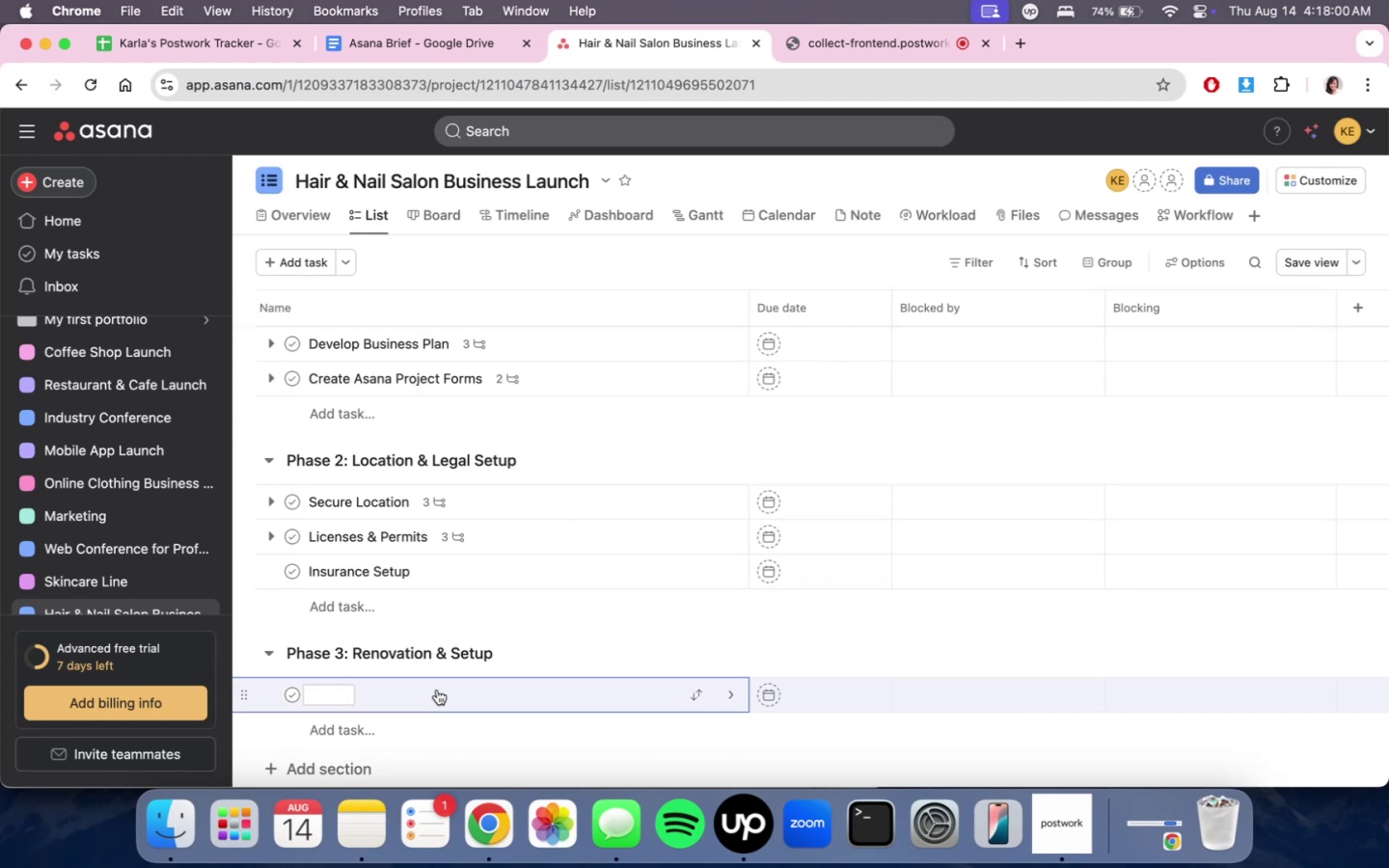 
left_click([302, 692])
 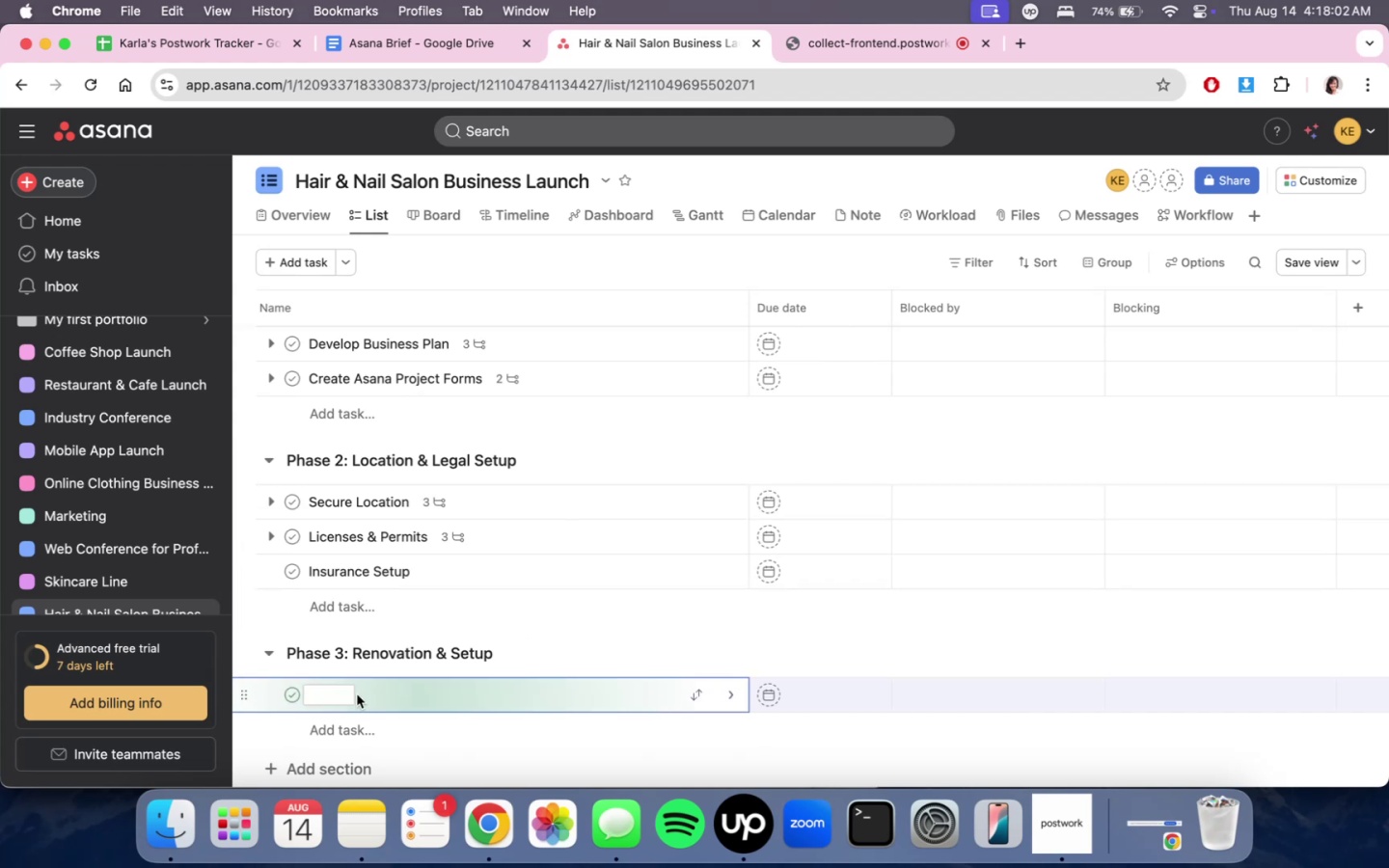 
double_click([326, 698])
 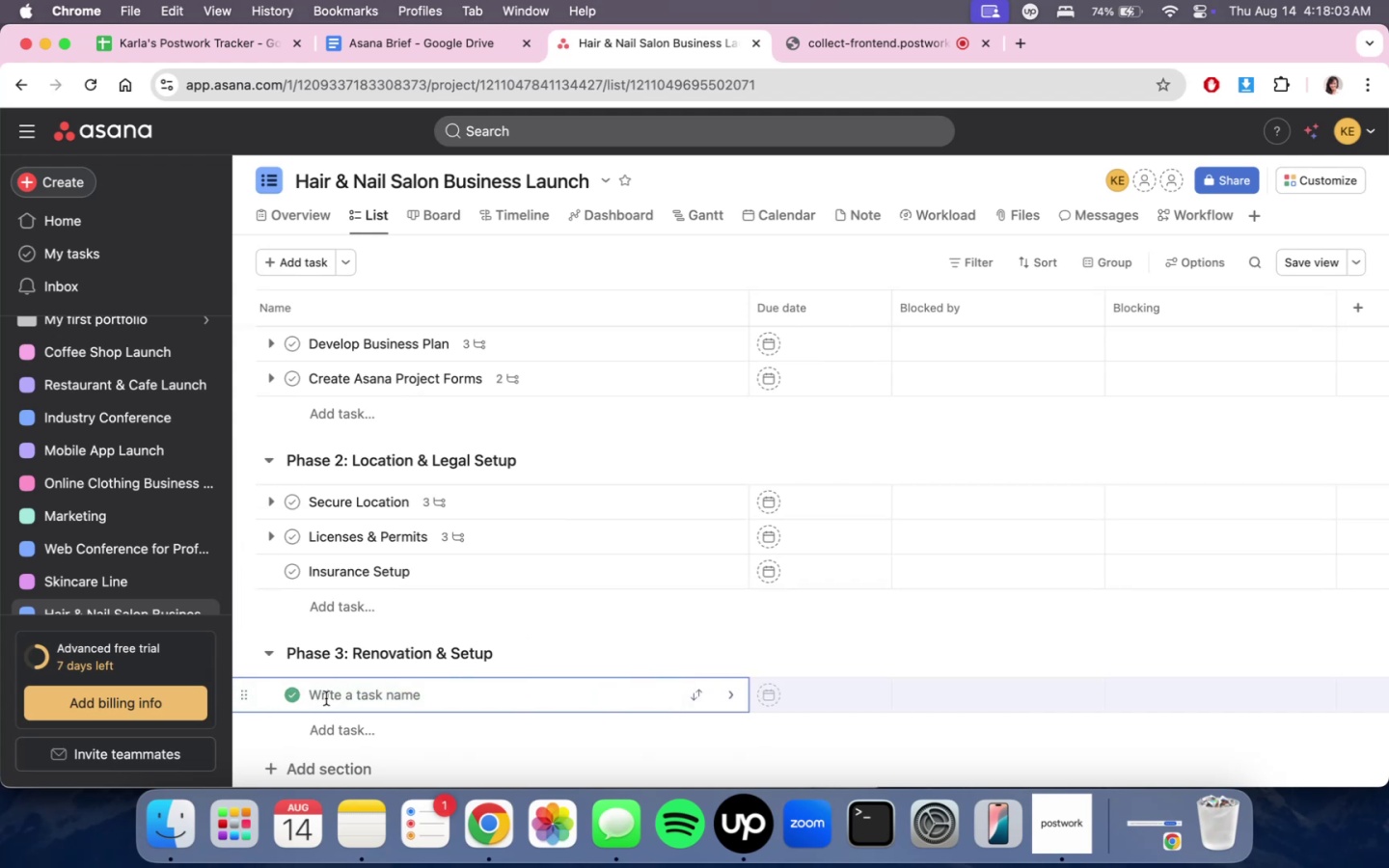 
left_click([287, 695])
 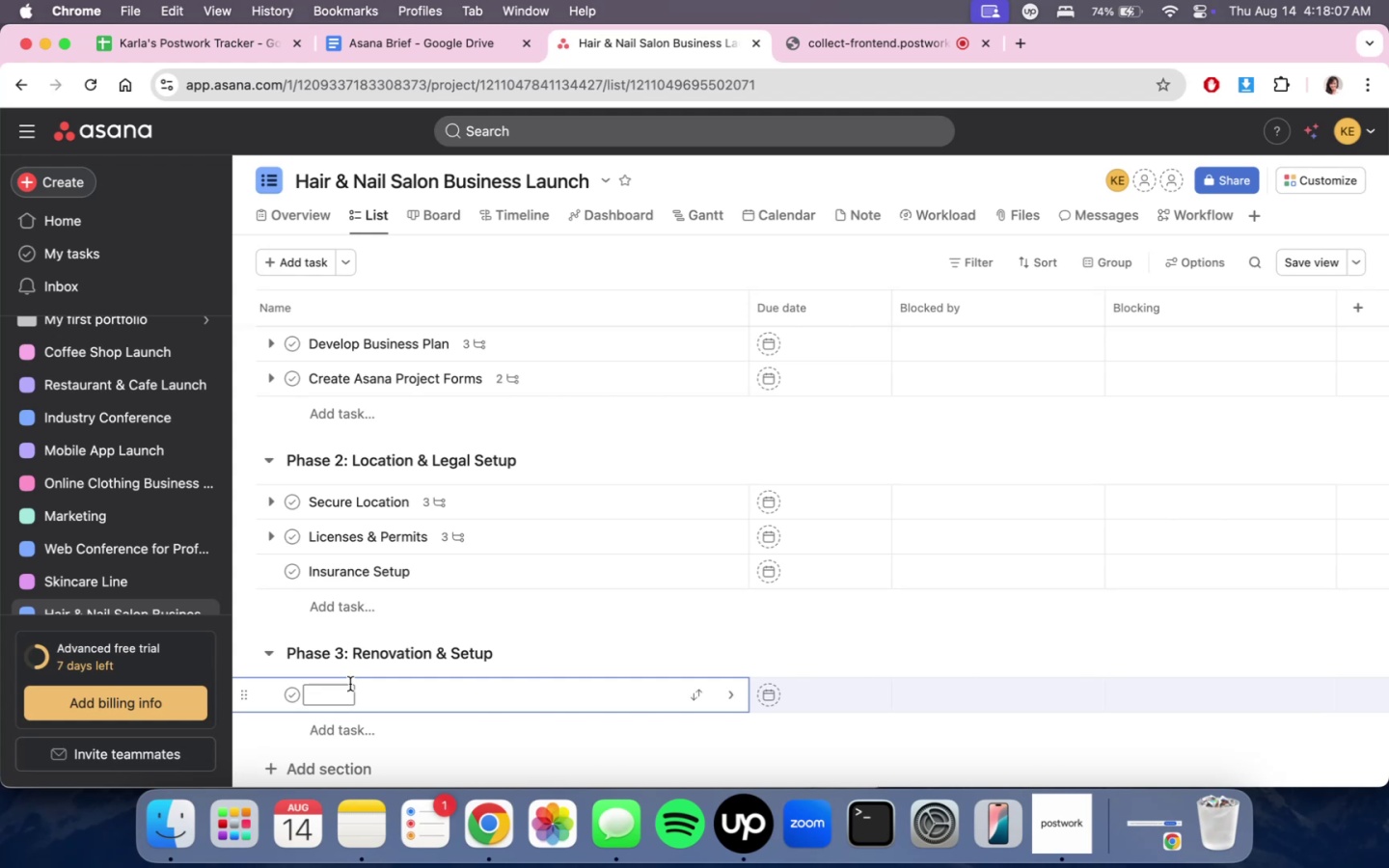 
wait(8.06)
 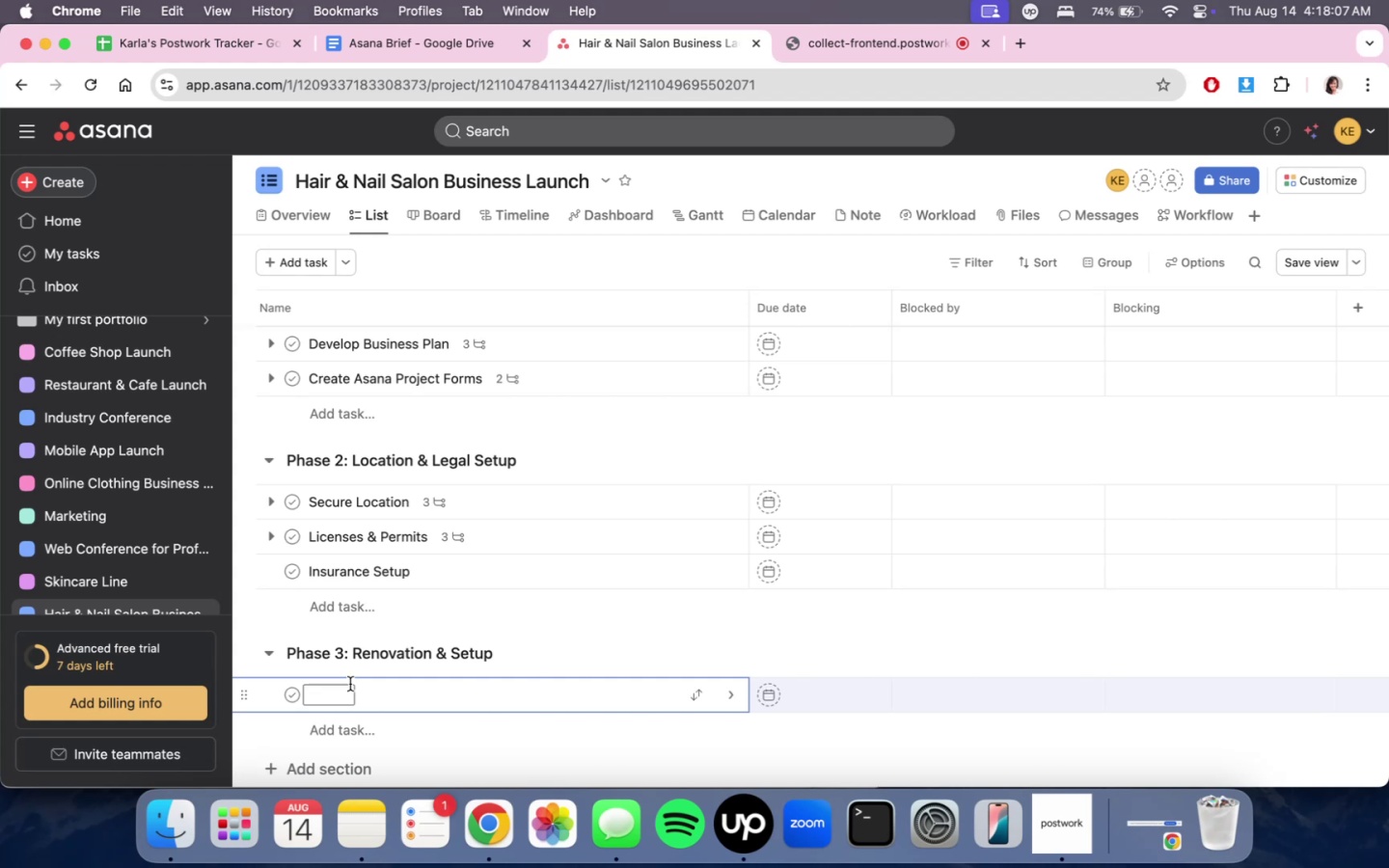 
left_click([339, 695])
 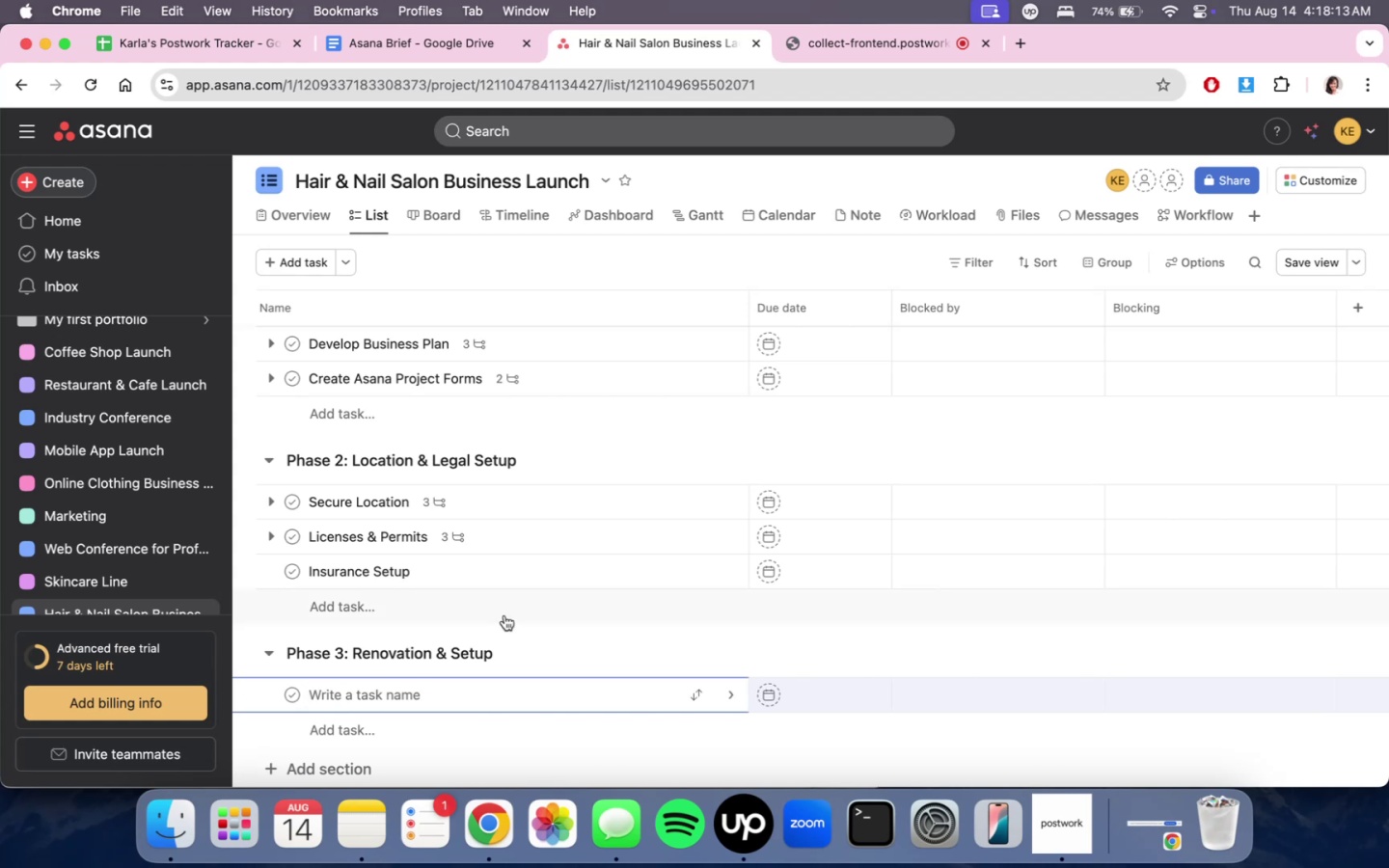 
type(RE)
key(Backspace)
type(enocati)
key(Backspace)
key(Backspace)
key(Backspace)
key(Backspace)
type(vation PLan)
key(Backspace)
key(Backspace)
key(Backspace)
type(lanning)
 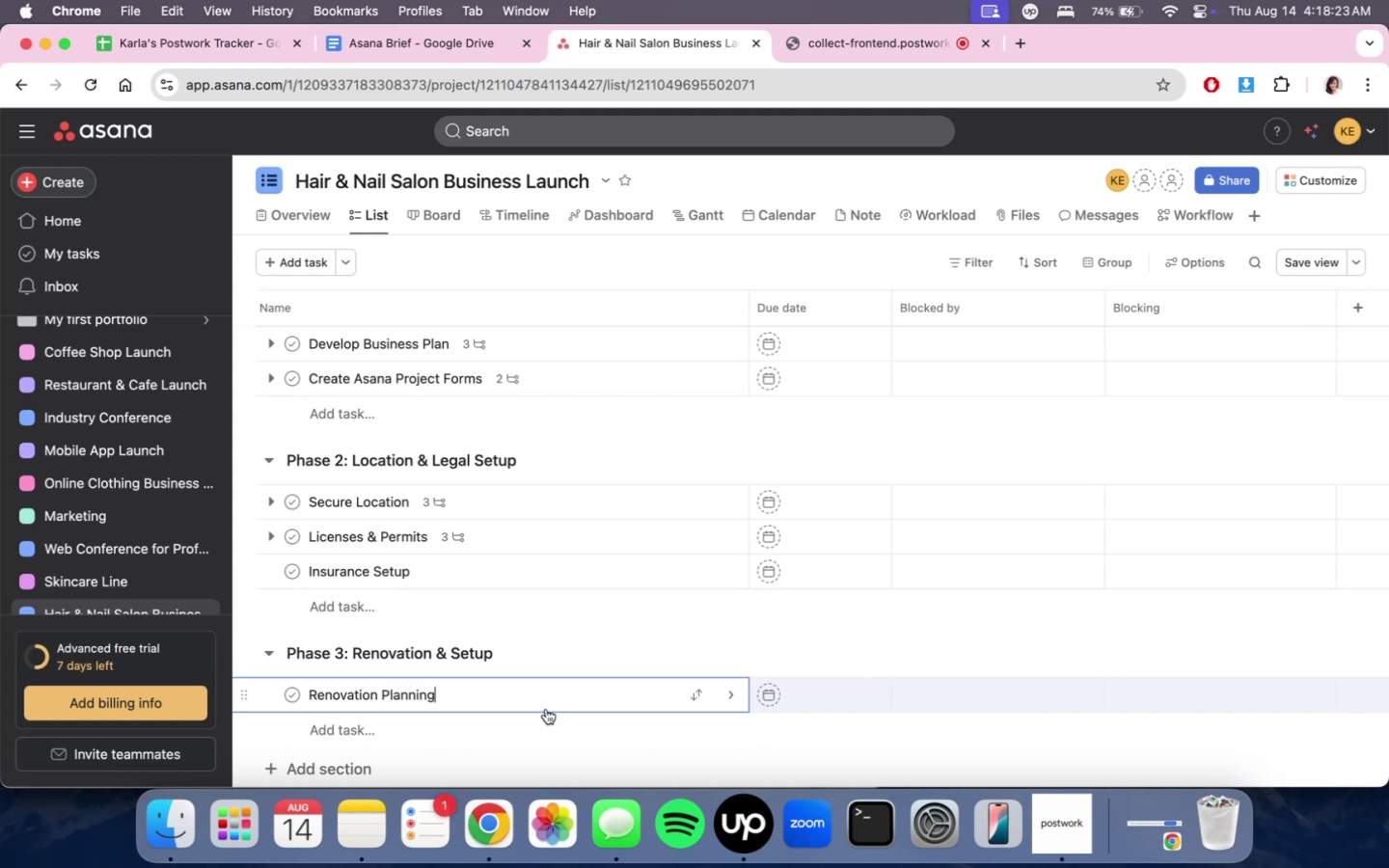 
left_click([553, 699])
 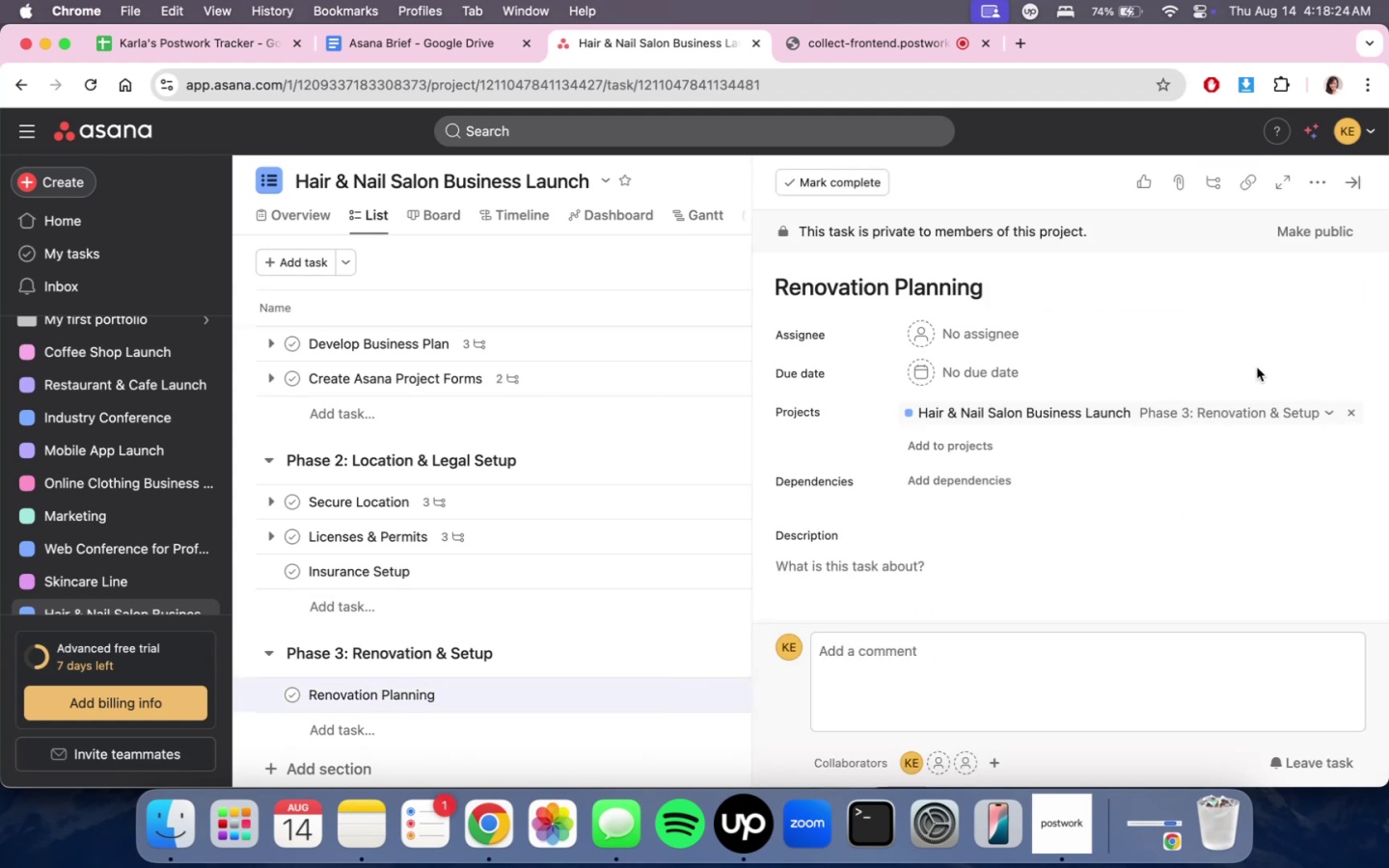 
scroll: coordinate [1197, 448], scroll_direction: down, amount: 4.0
 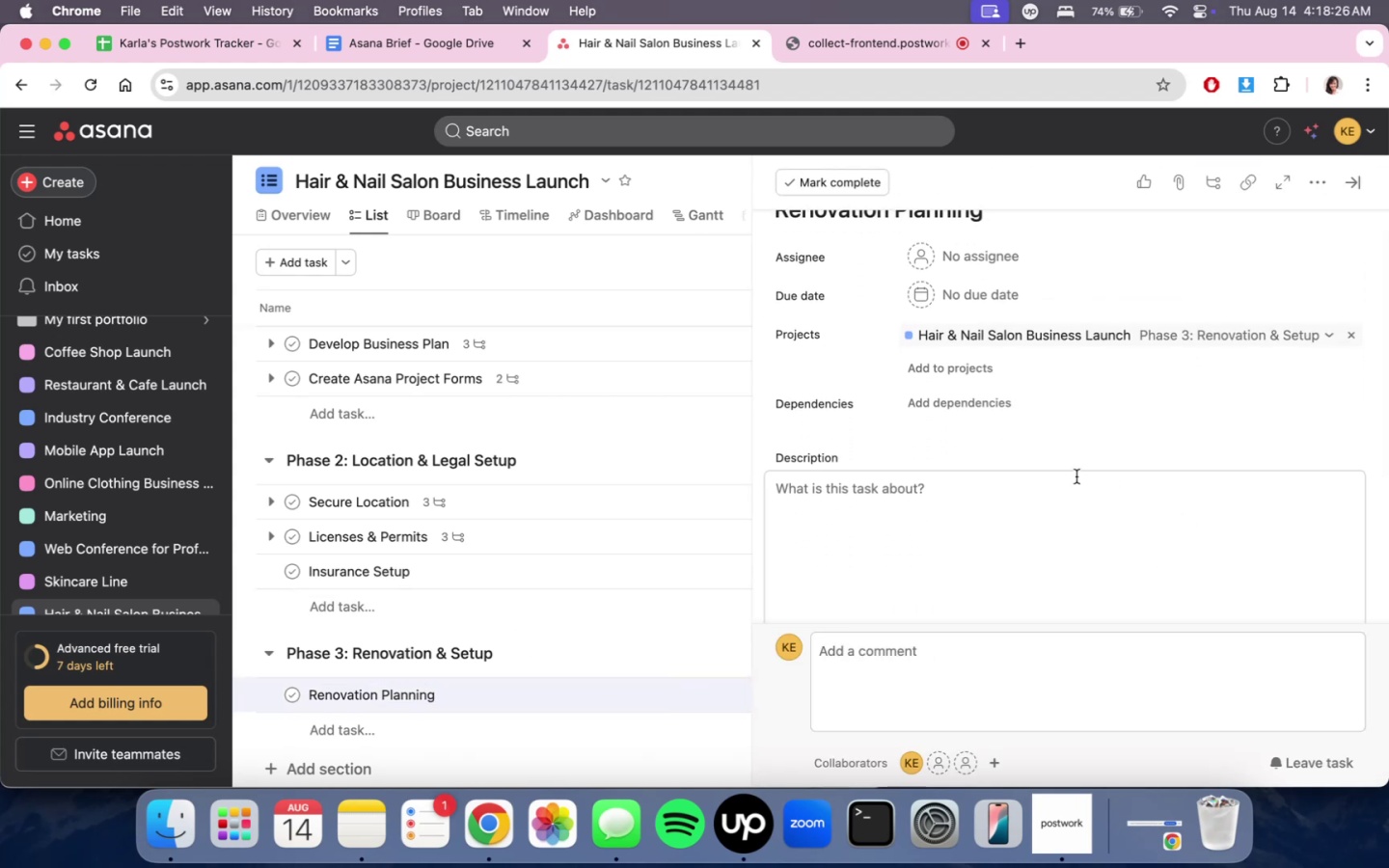 
left_click([1027, 496])
 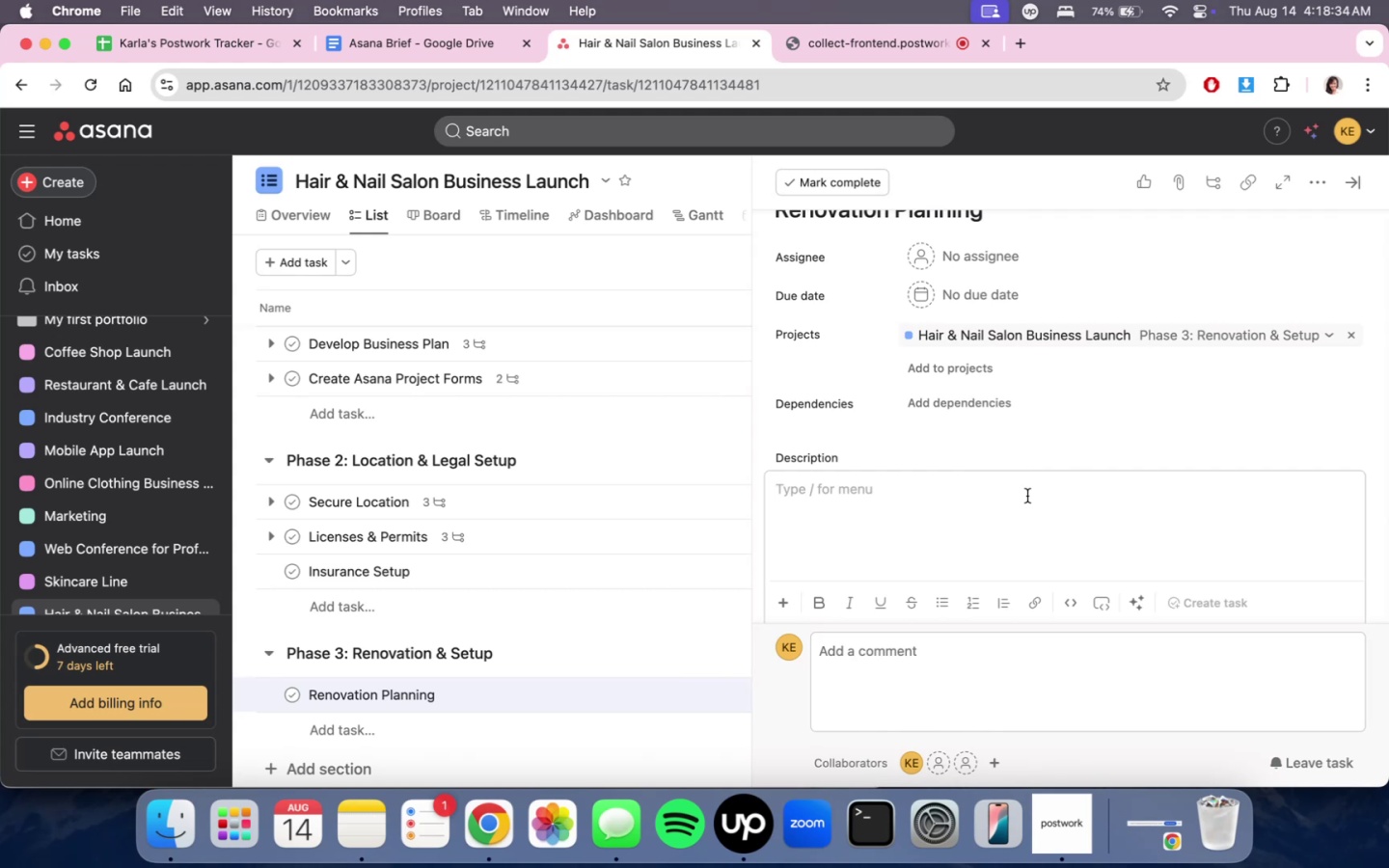 
wait(15.01)
 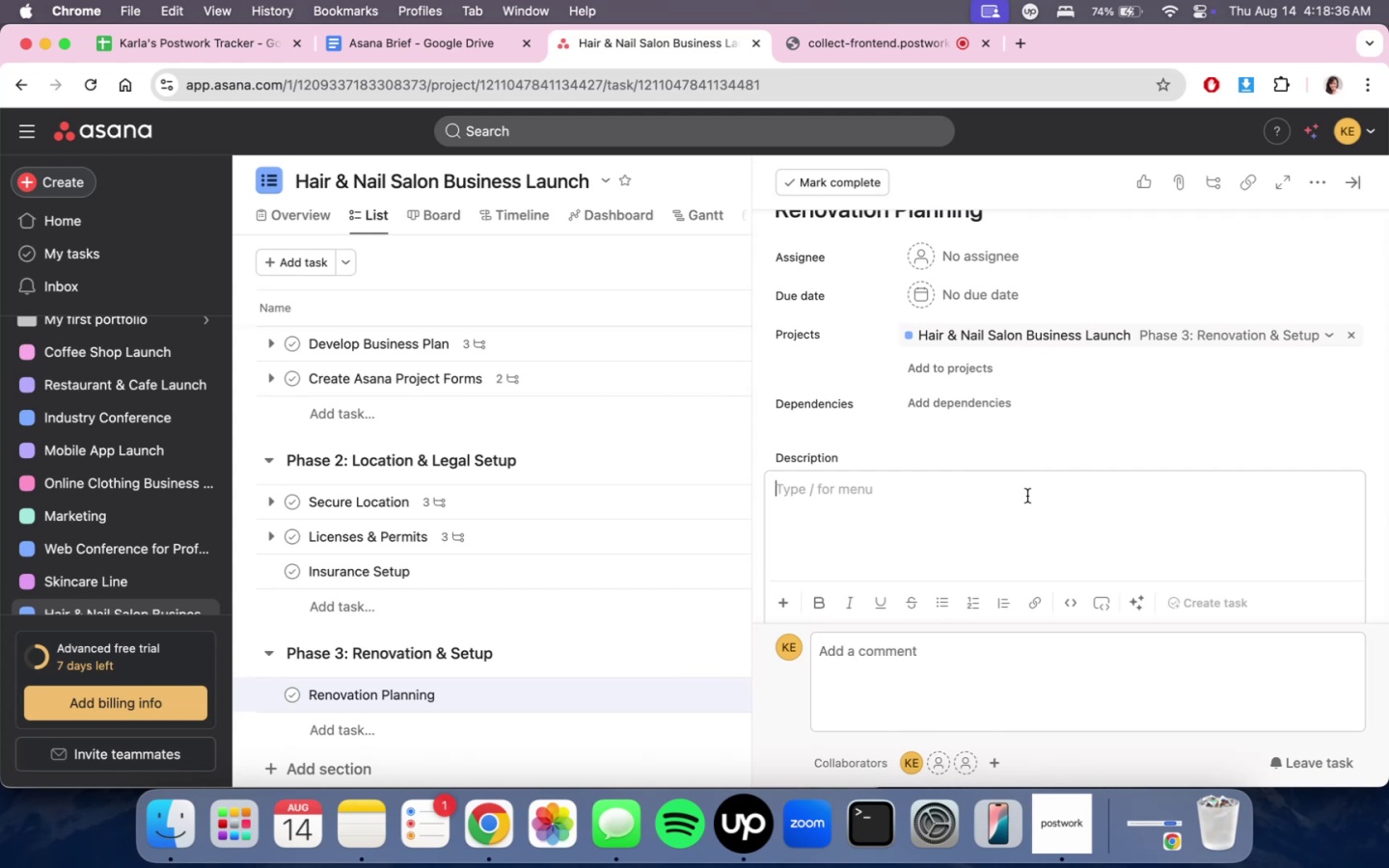 
type(Hire contracot)
key(Backspace)
key(Backspace)
type(tor)
 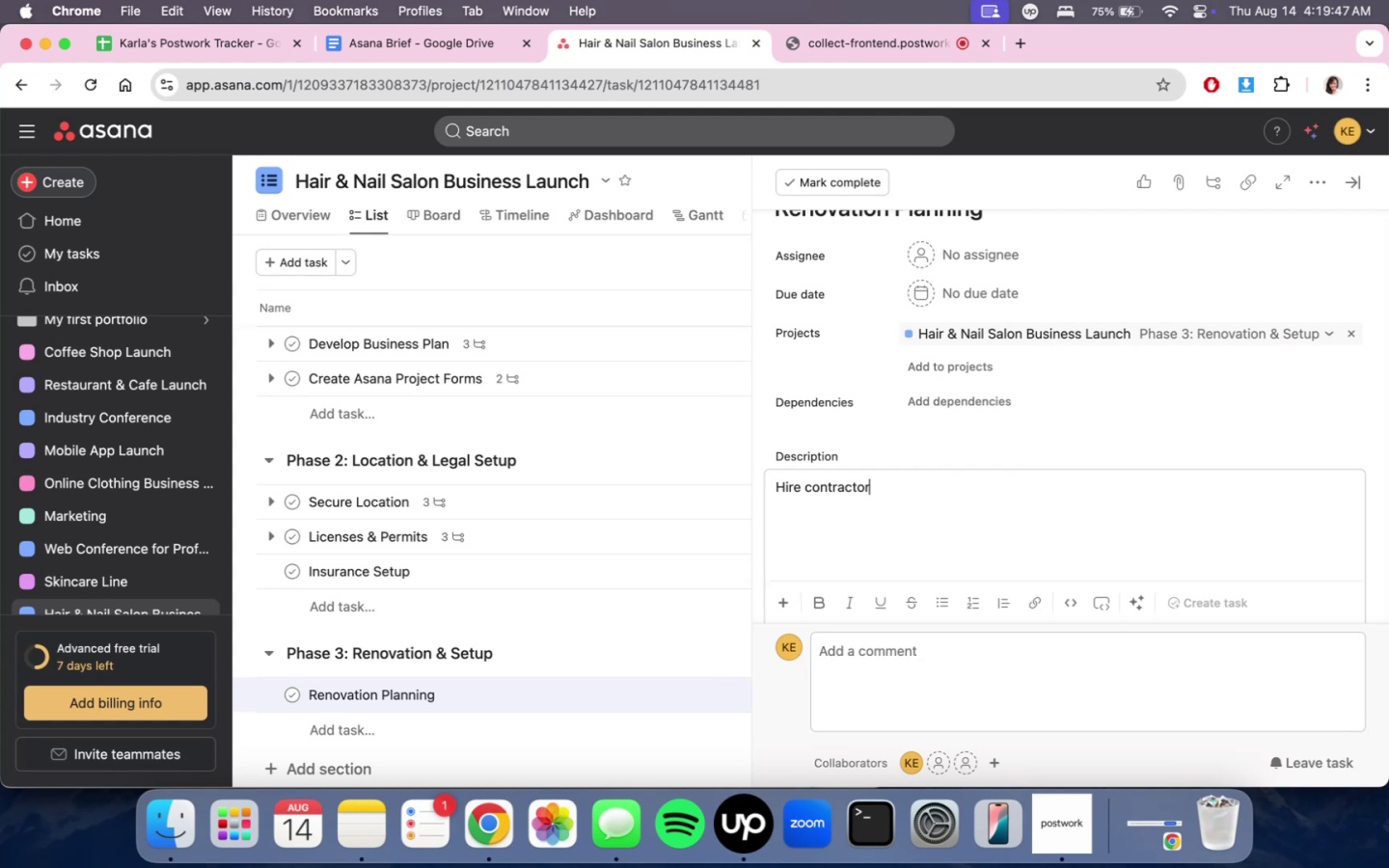 
wait(66.1)
 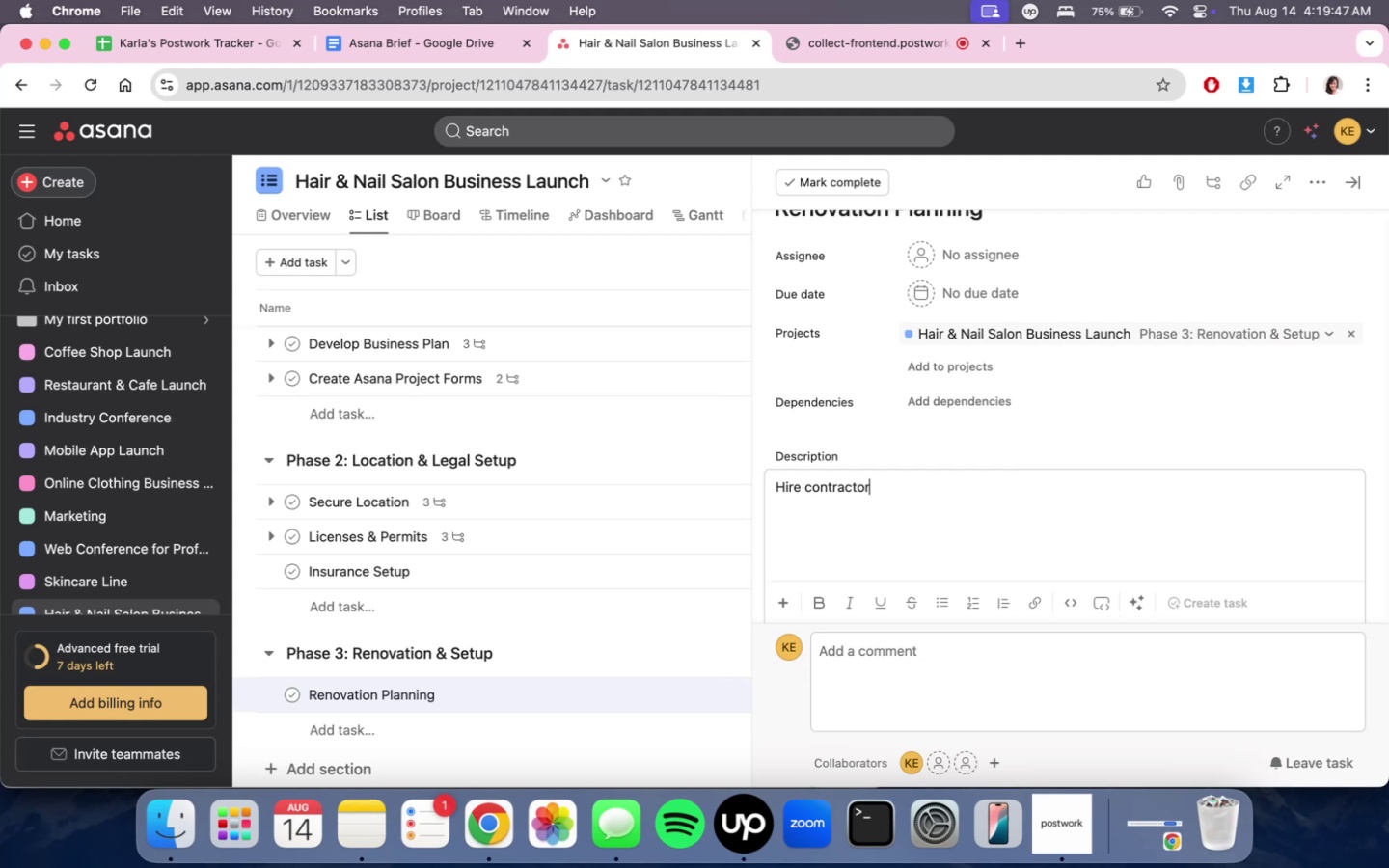 
type(, create layout, design interiors.)
 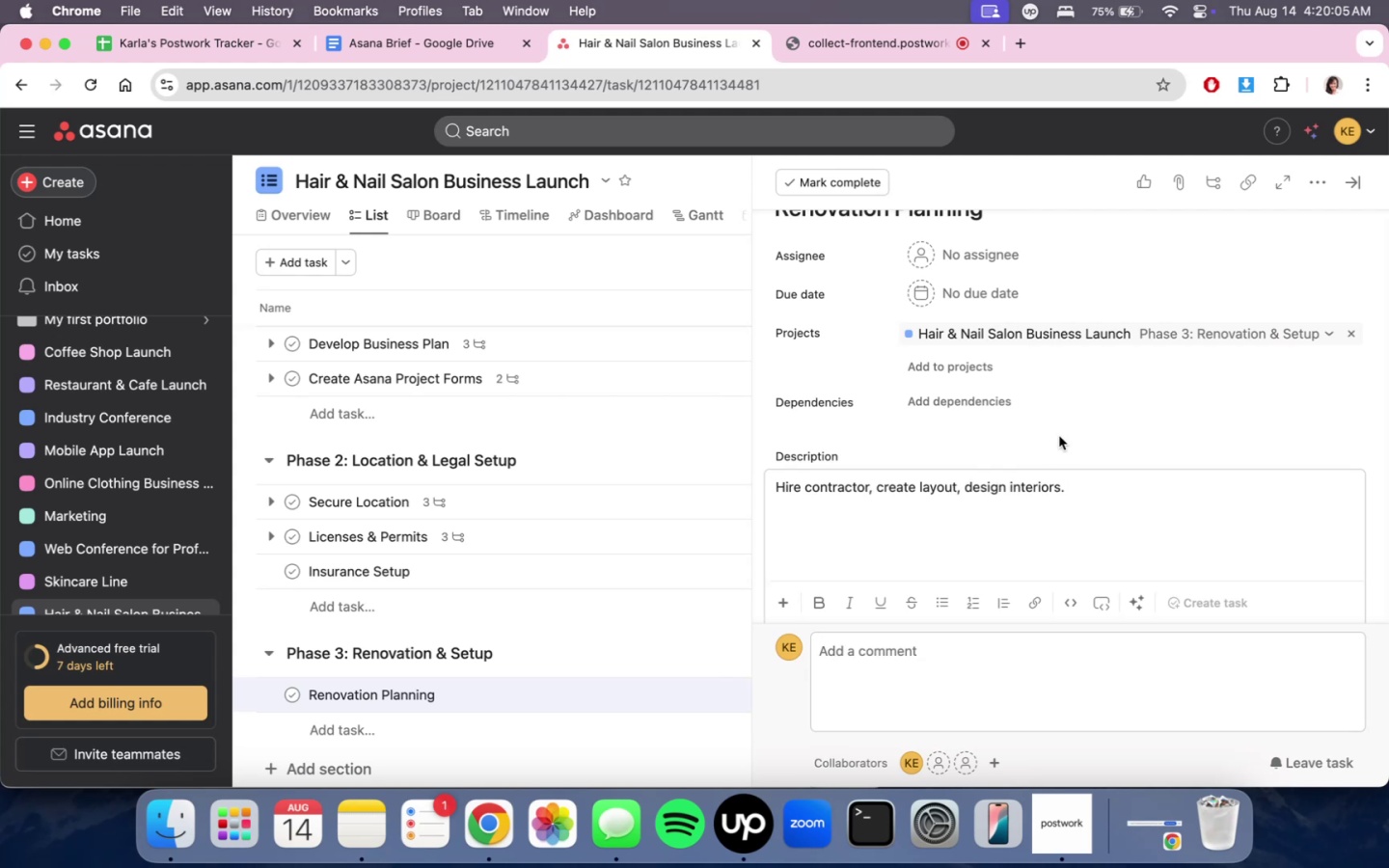 
scroll: coordinate [1088, 494], scroll_direction: down, amount: 4.0
 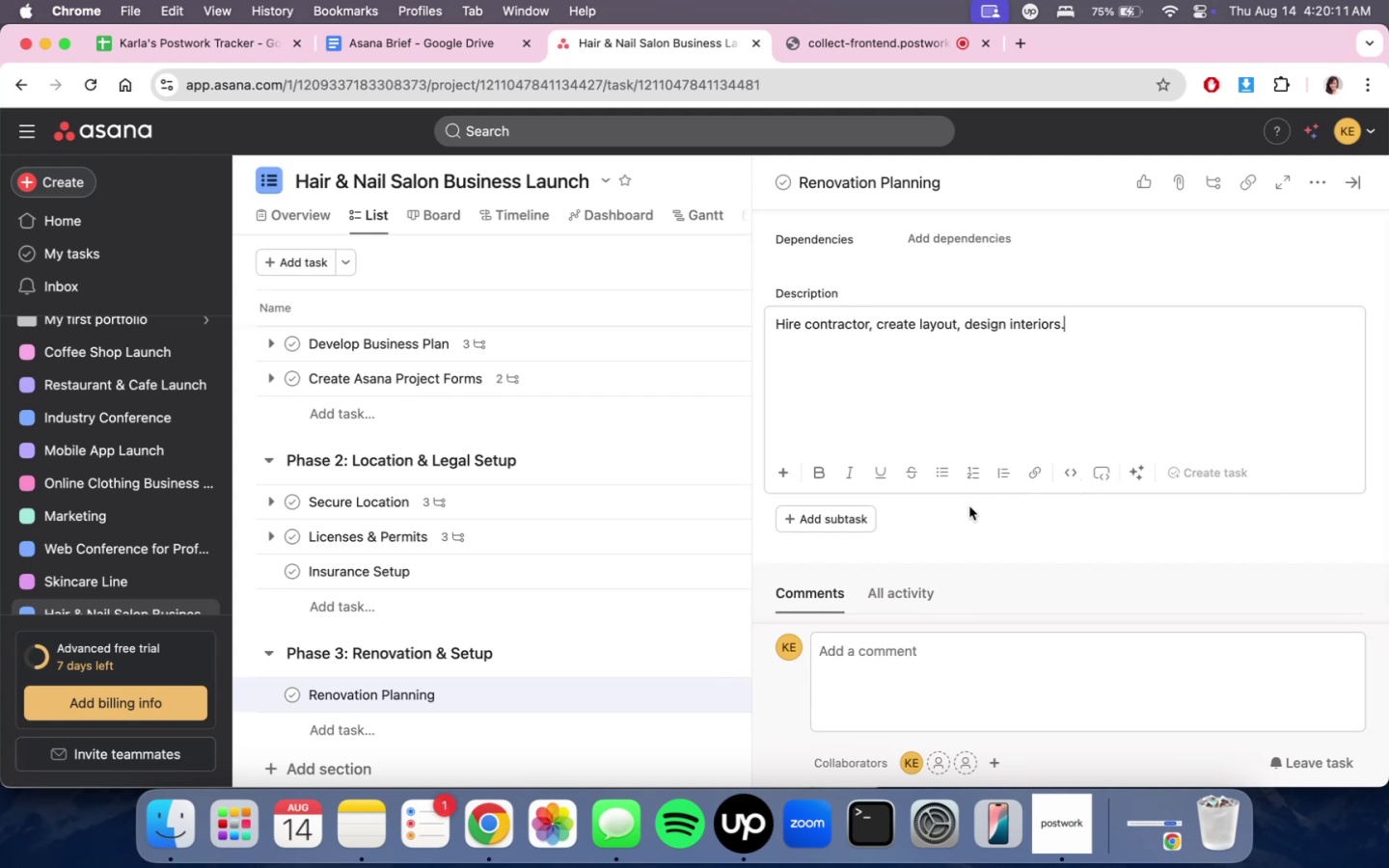 
wait(7.22)
 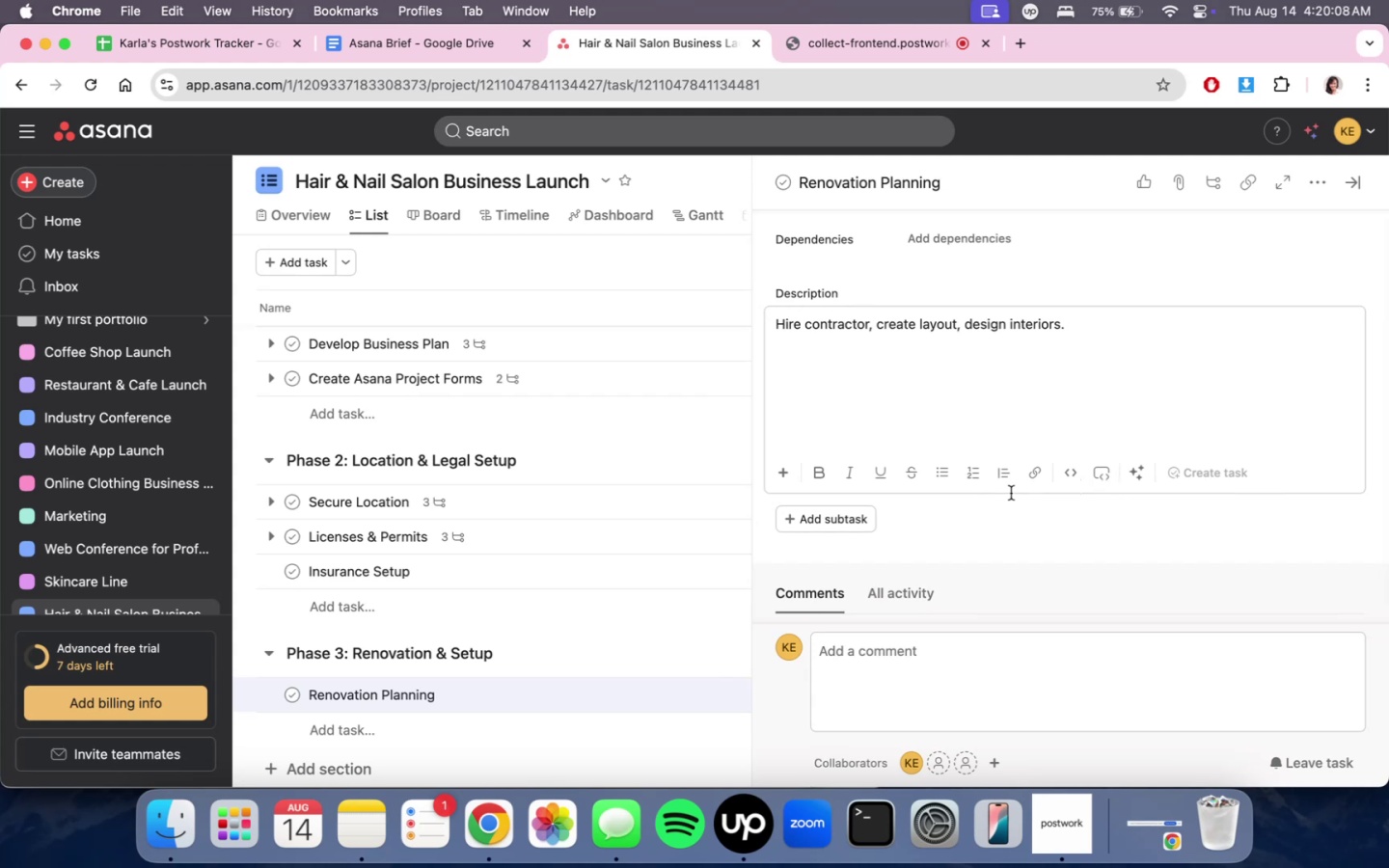 
left_click([835, 523])
 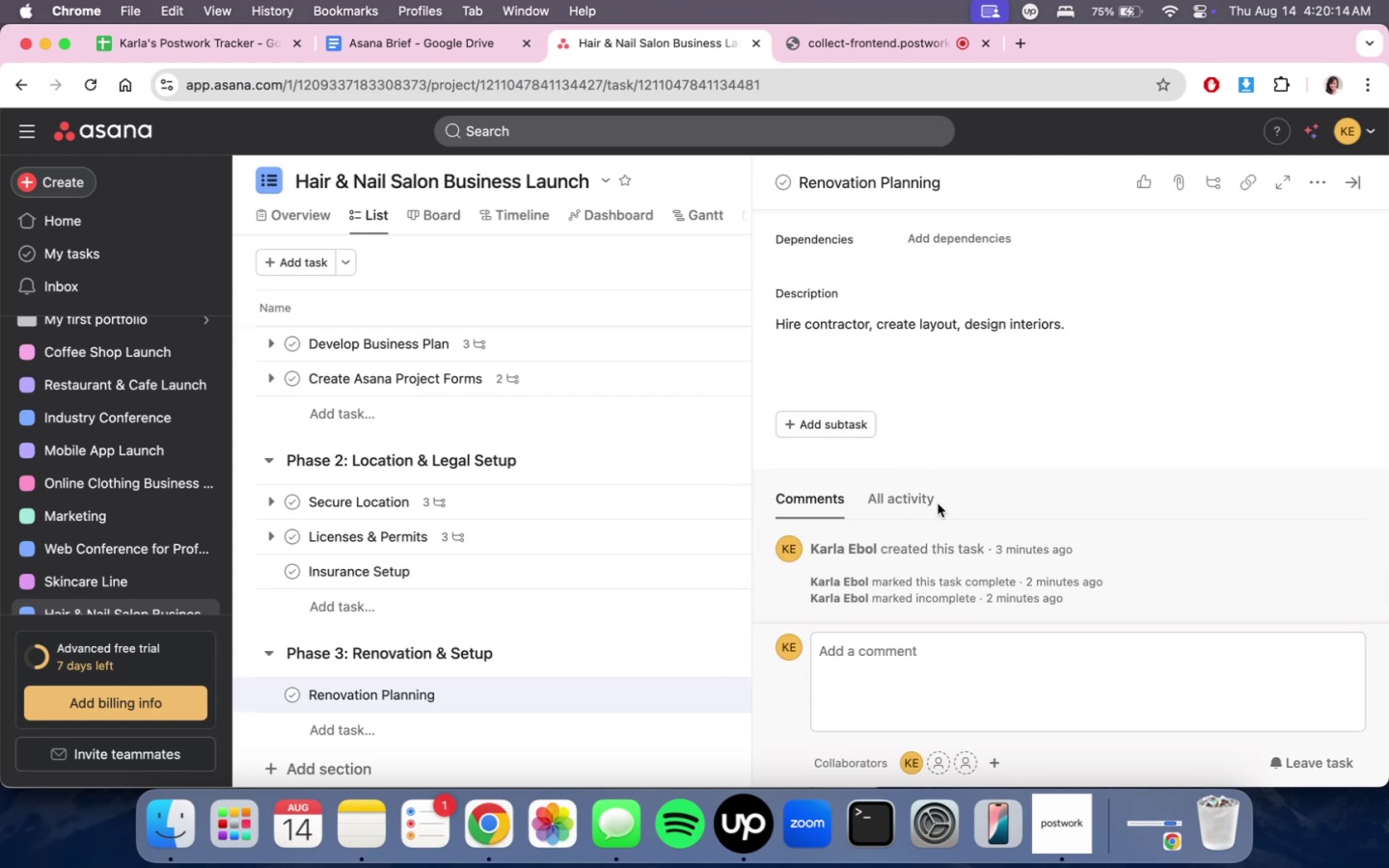 
scroll: coordinate [961, 481], scroll_direction: down, amount: 3.0
 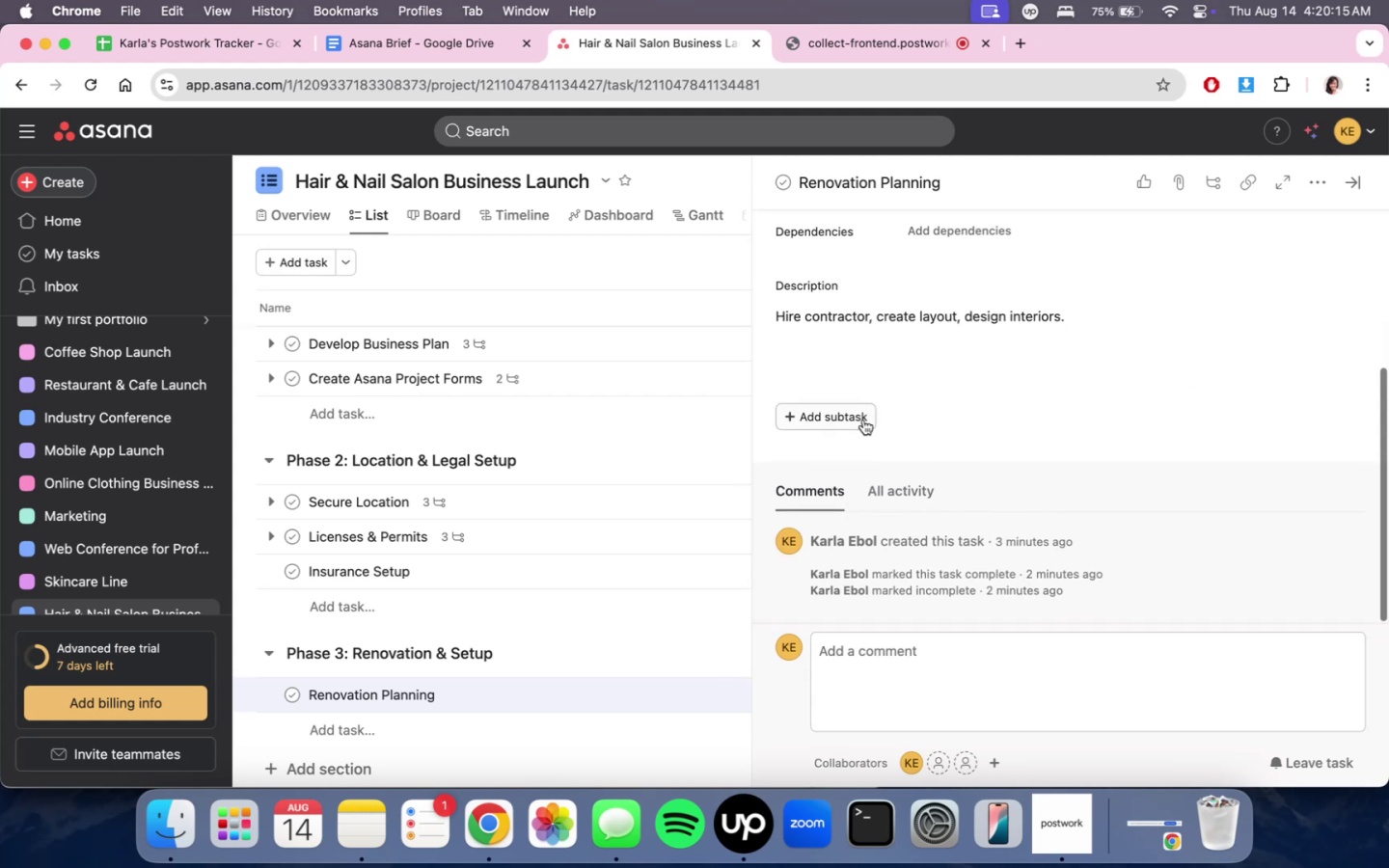 
left_click([862, 420])
 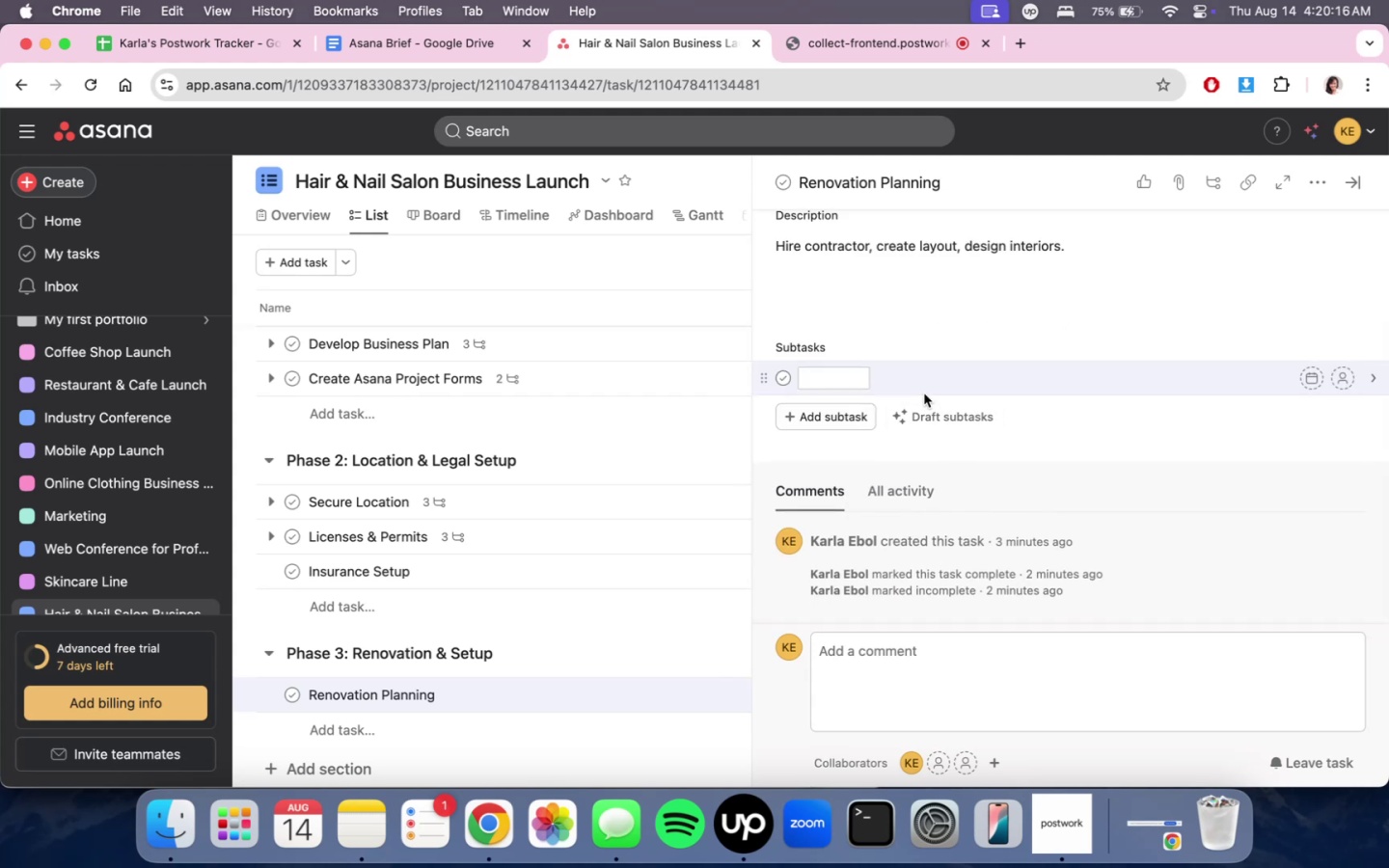 
type(s)
key(Backspace)
type(Salon floor plan)
 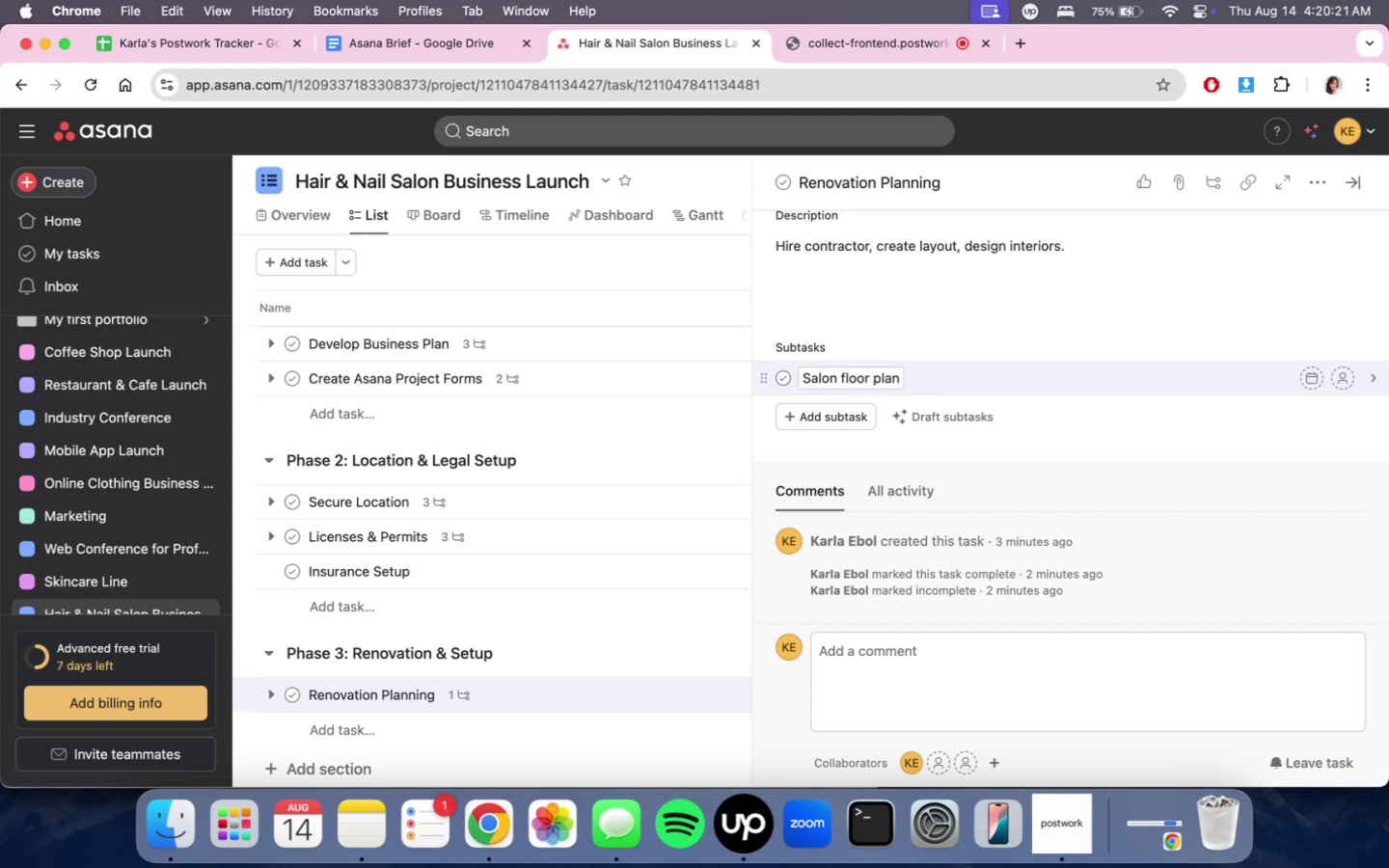 
key(Enter)
 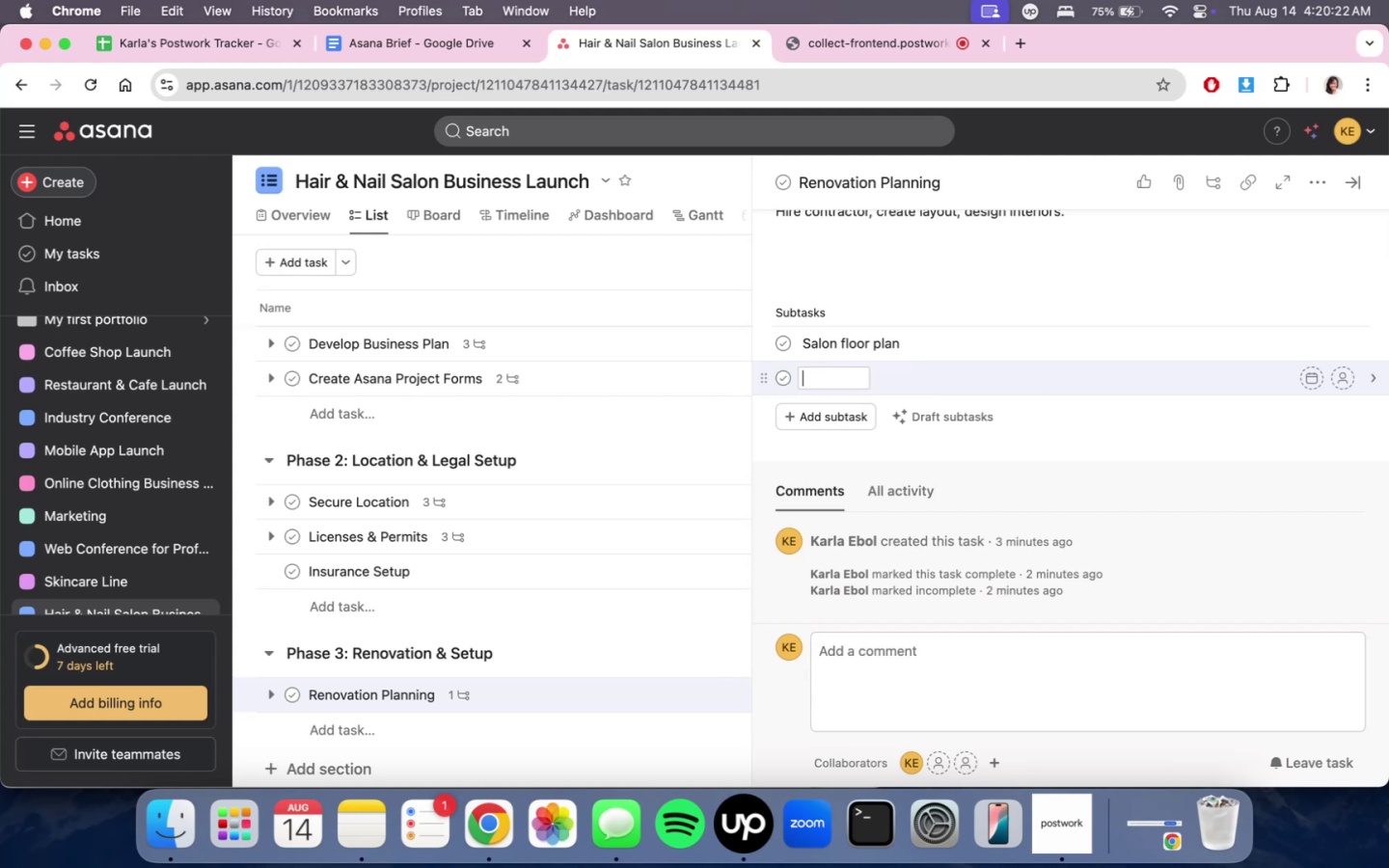 
type(Plumbing )
 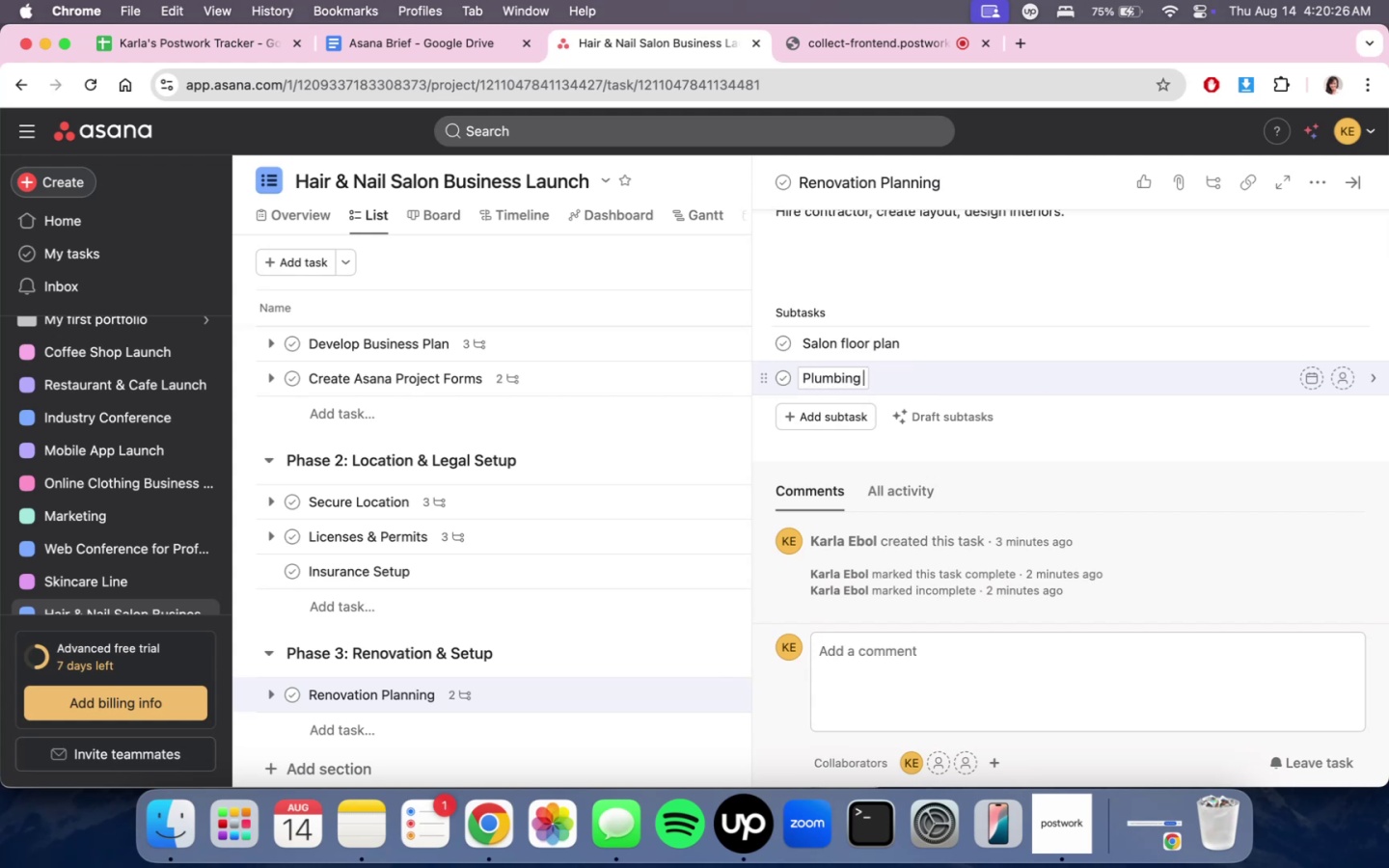 
hold_key(key=ShiftLeft, duration=3.67)
 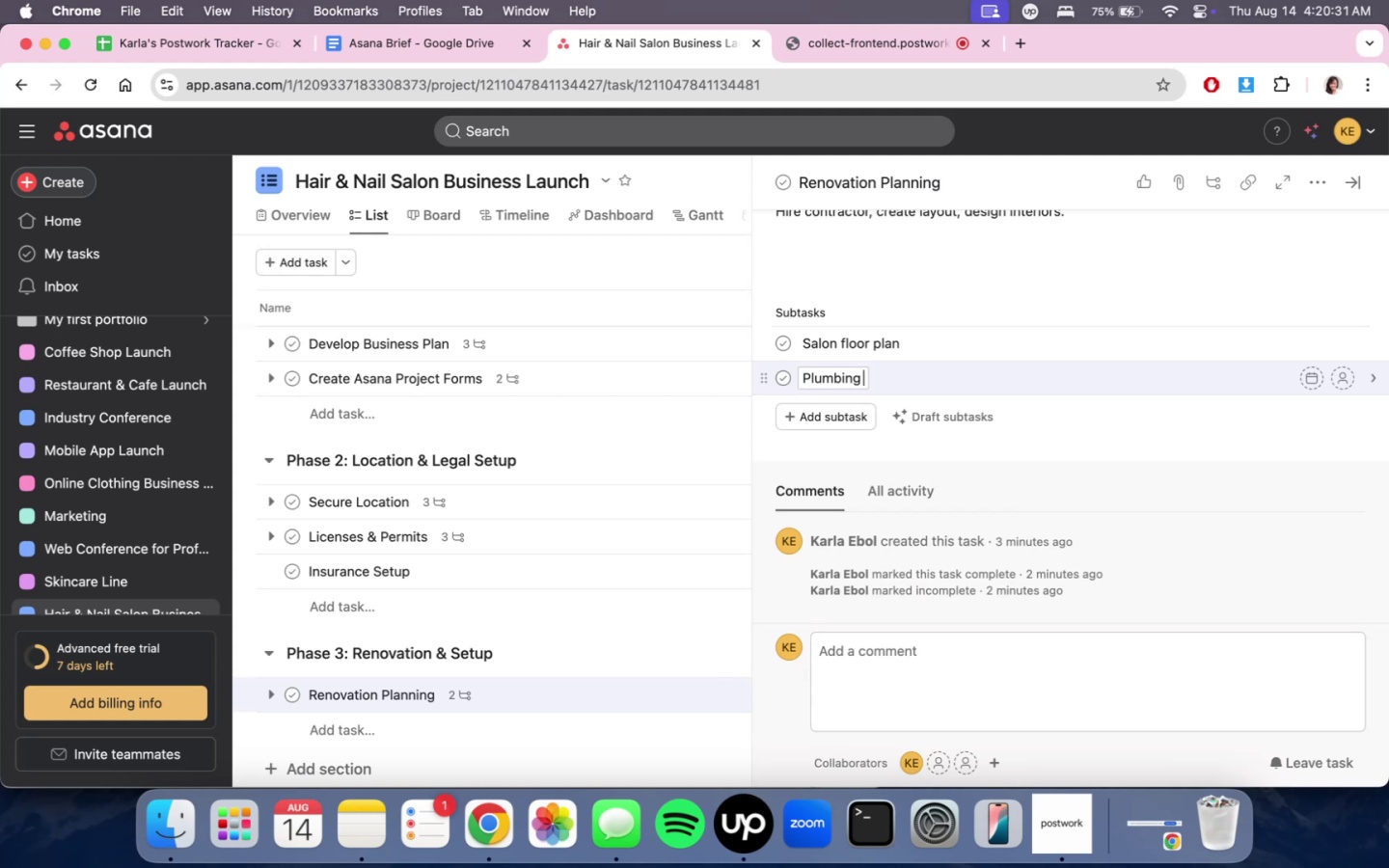 
key(Shift+7)
 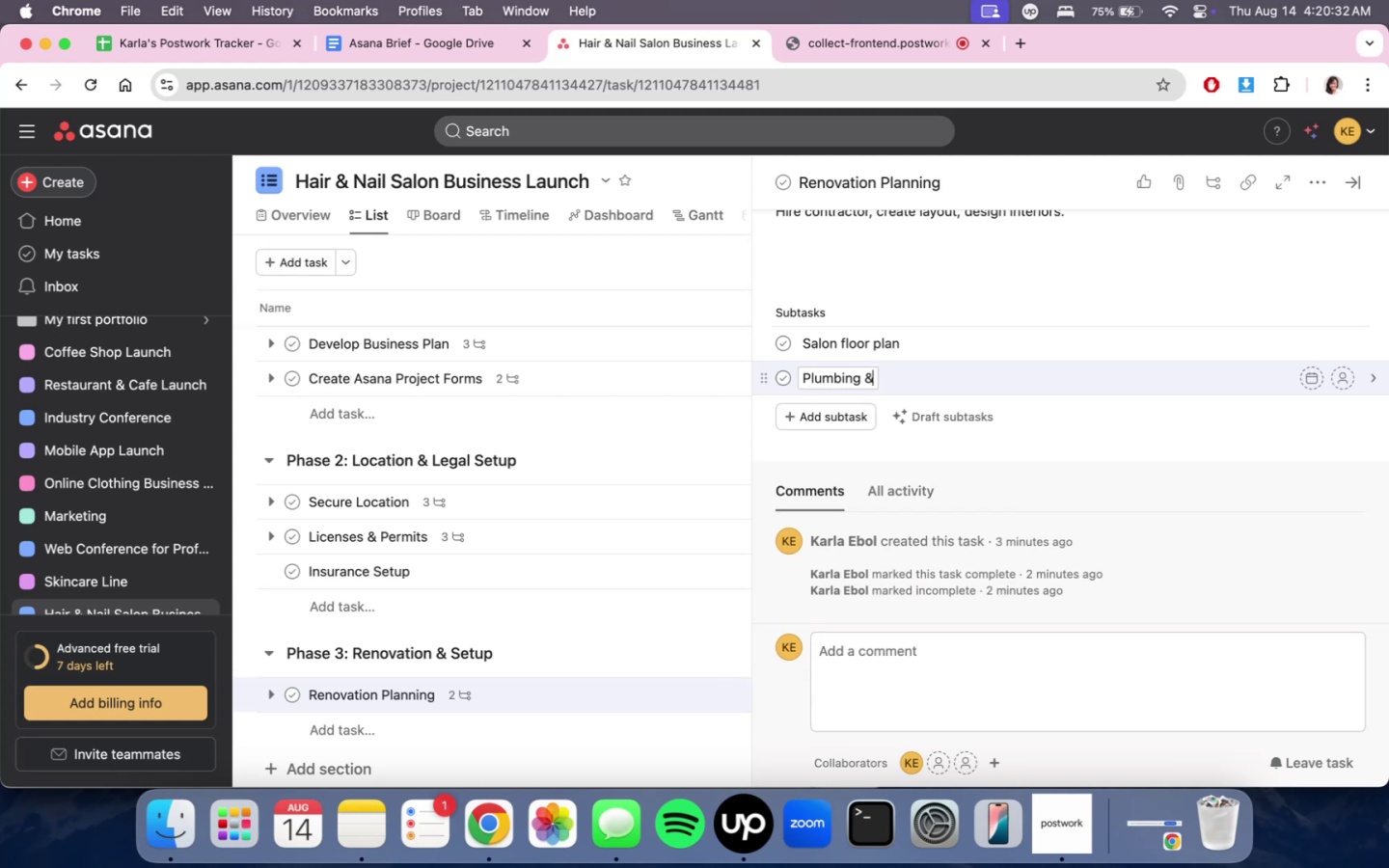 
key(Space)
 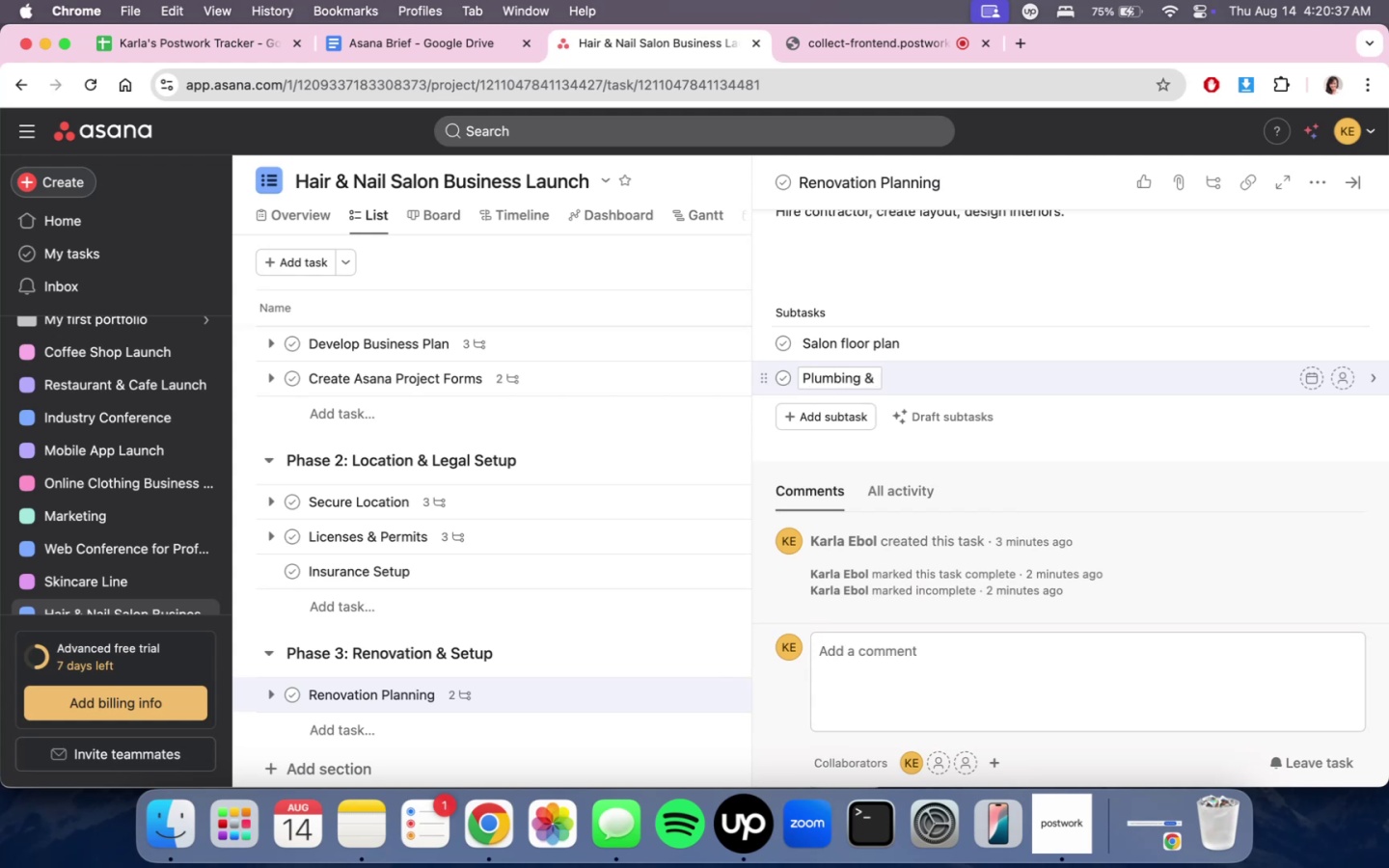 
wait(9.58)
 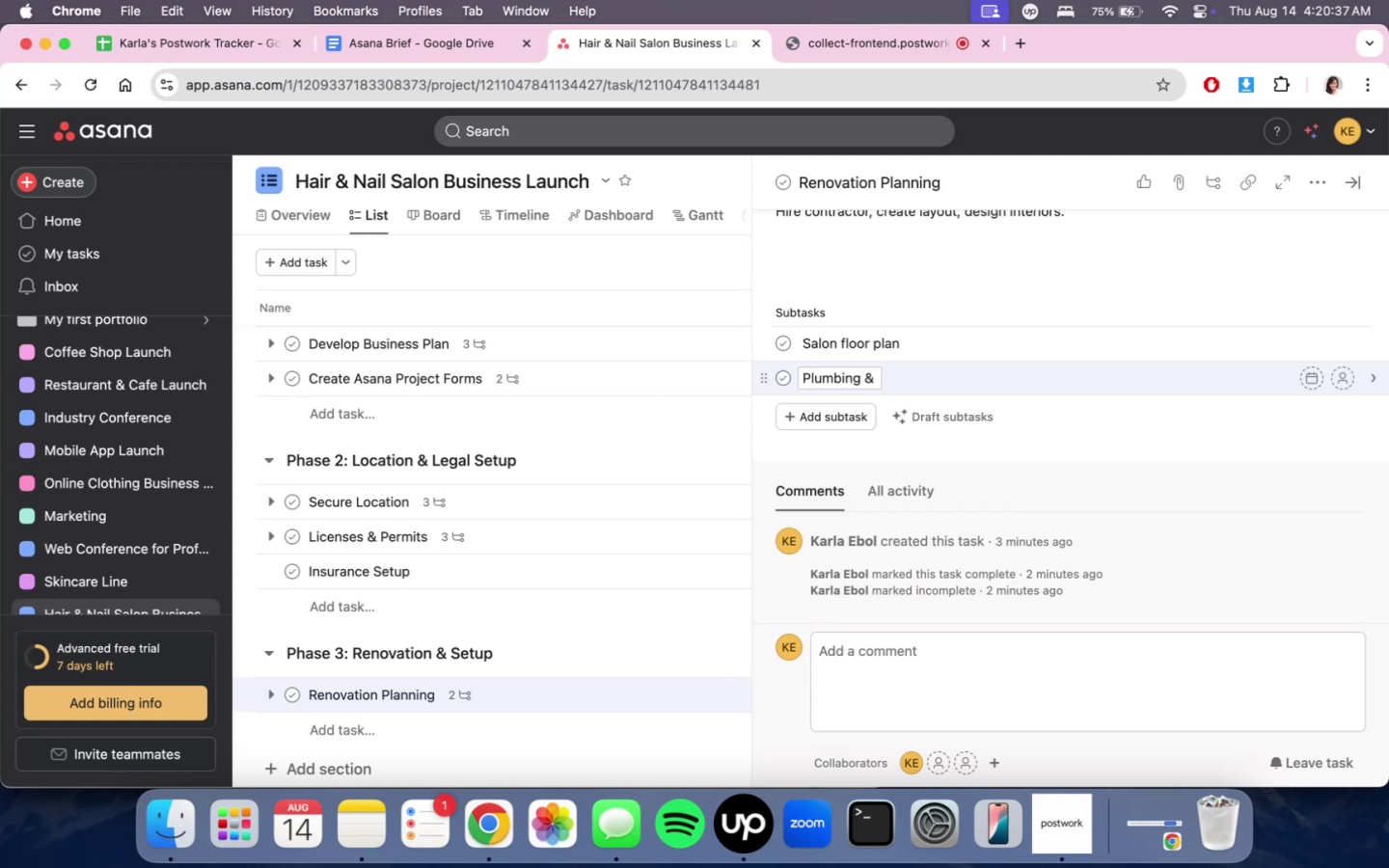 
hold_key(key=ShiftLeft, duration=0.49)
 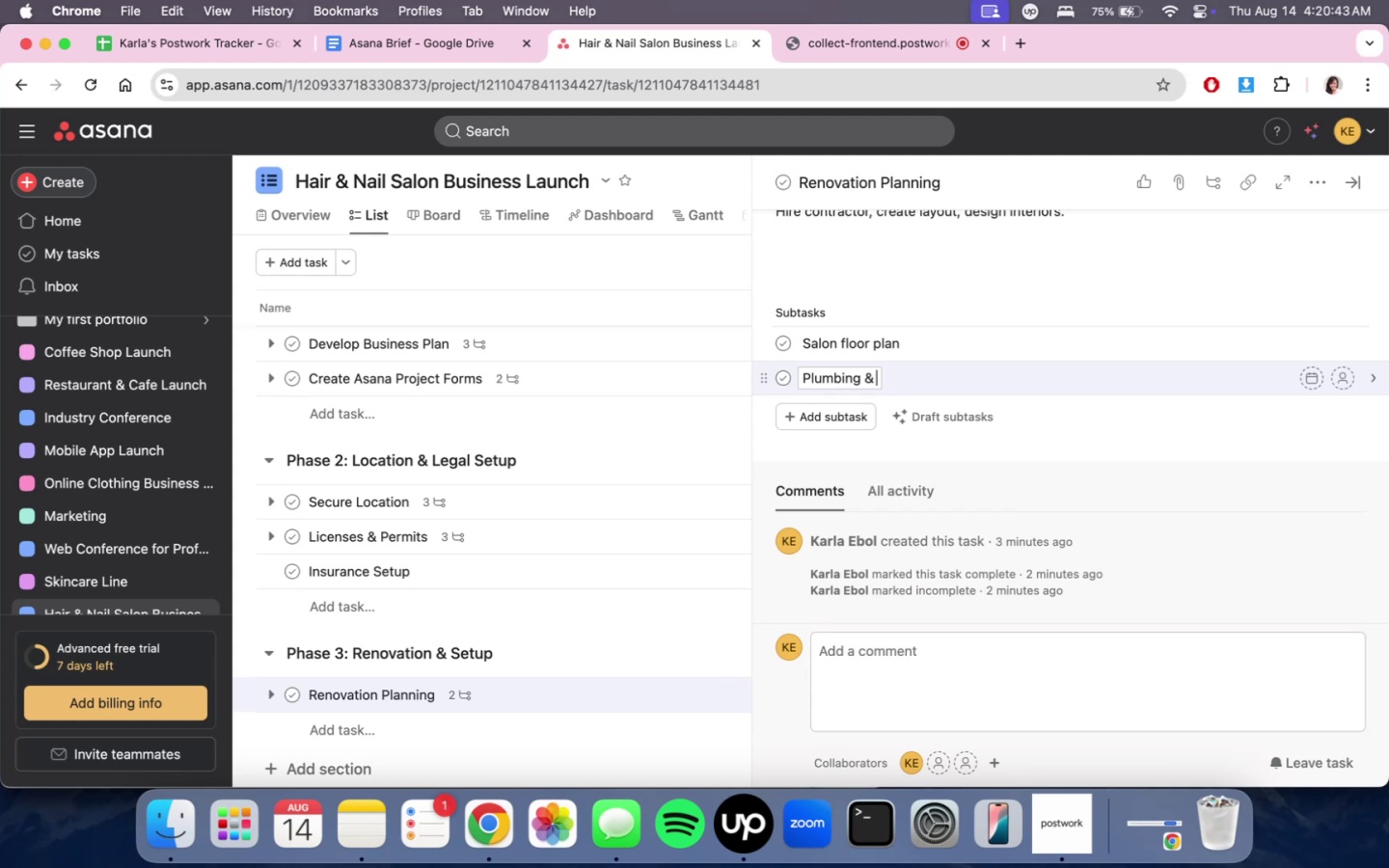 
type(eel)
key(Backspace)
key(Backspace)
type(lectrical setup)
 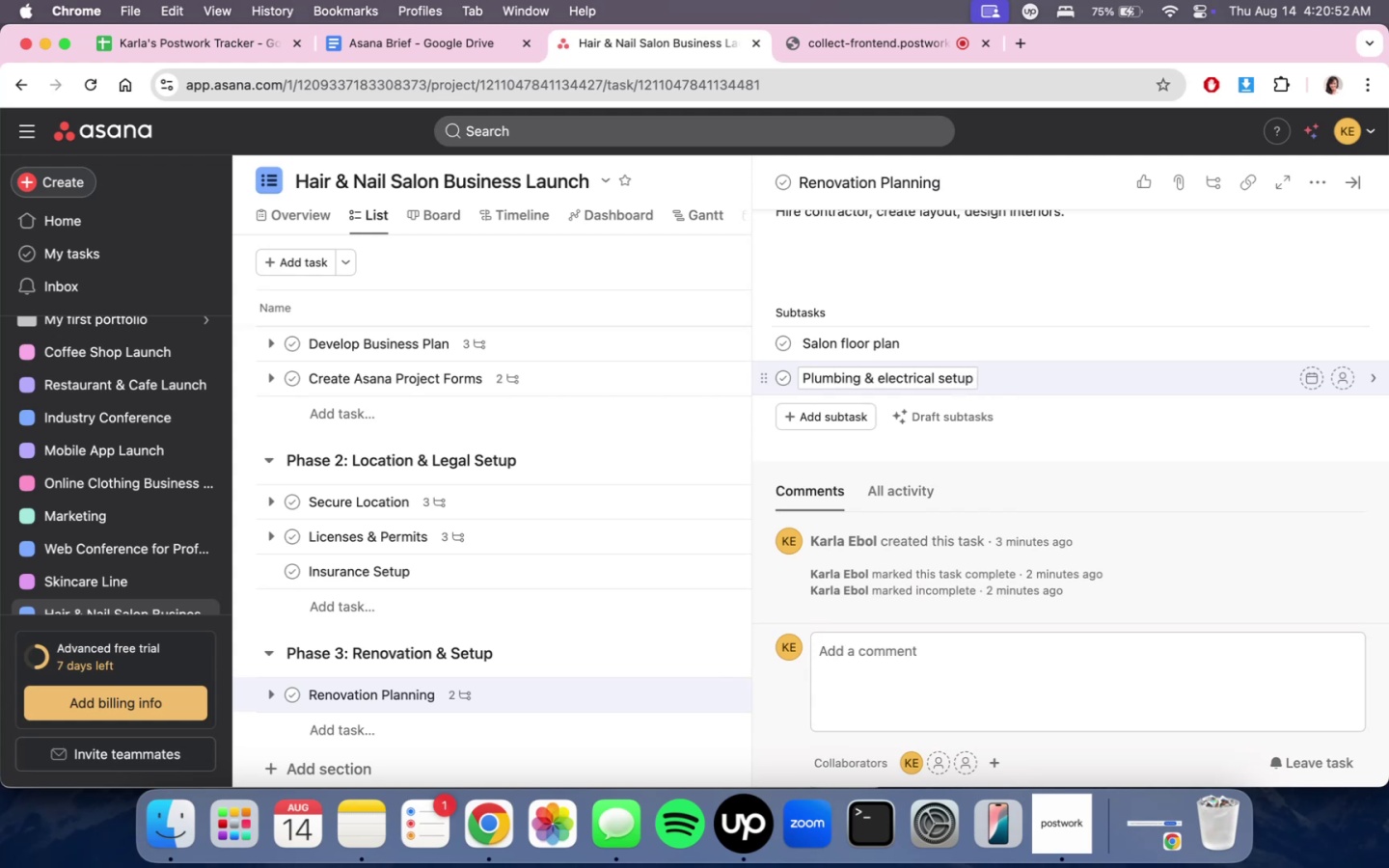 
key(Enter)
 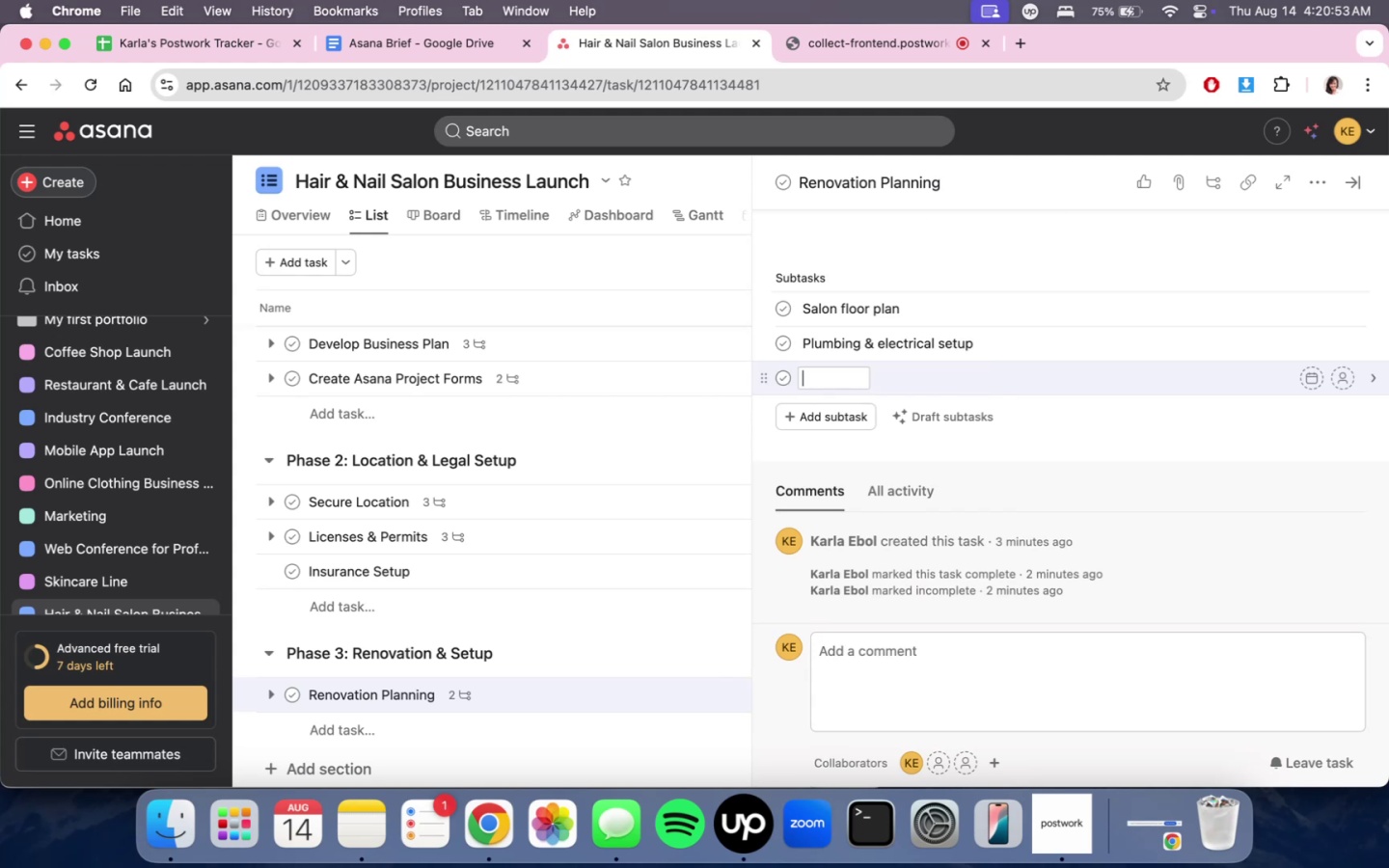 
type(Painting & deco r)
key(Backspace)
key(Backspace)
type(r installation)
 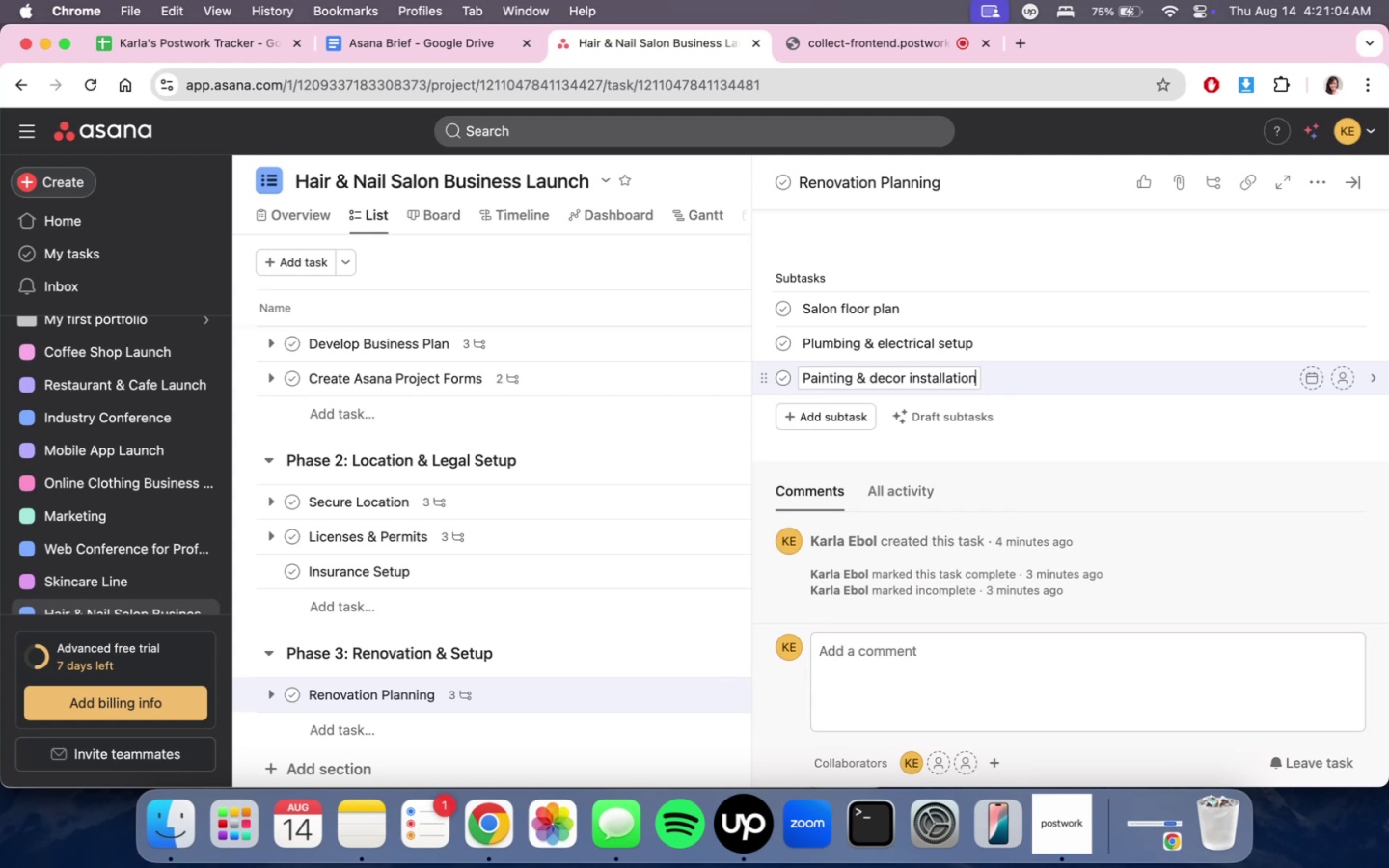 
double_click([867, 54])
 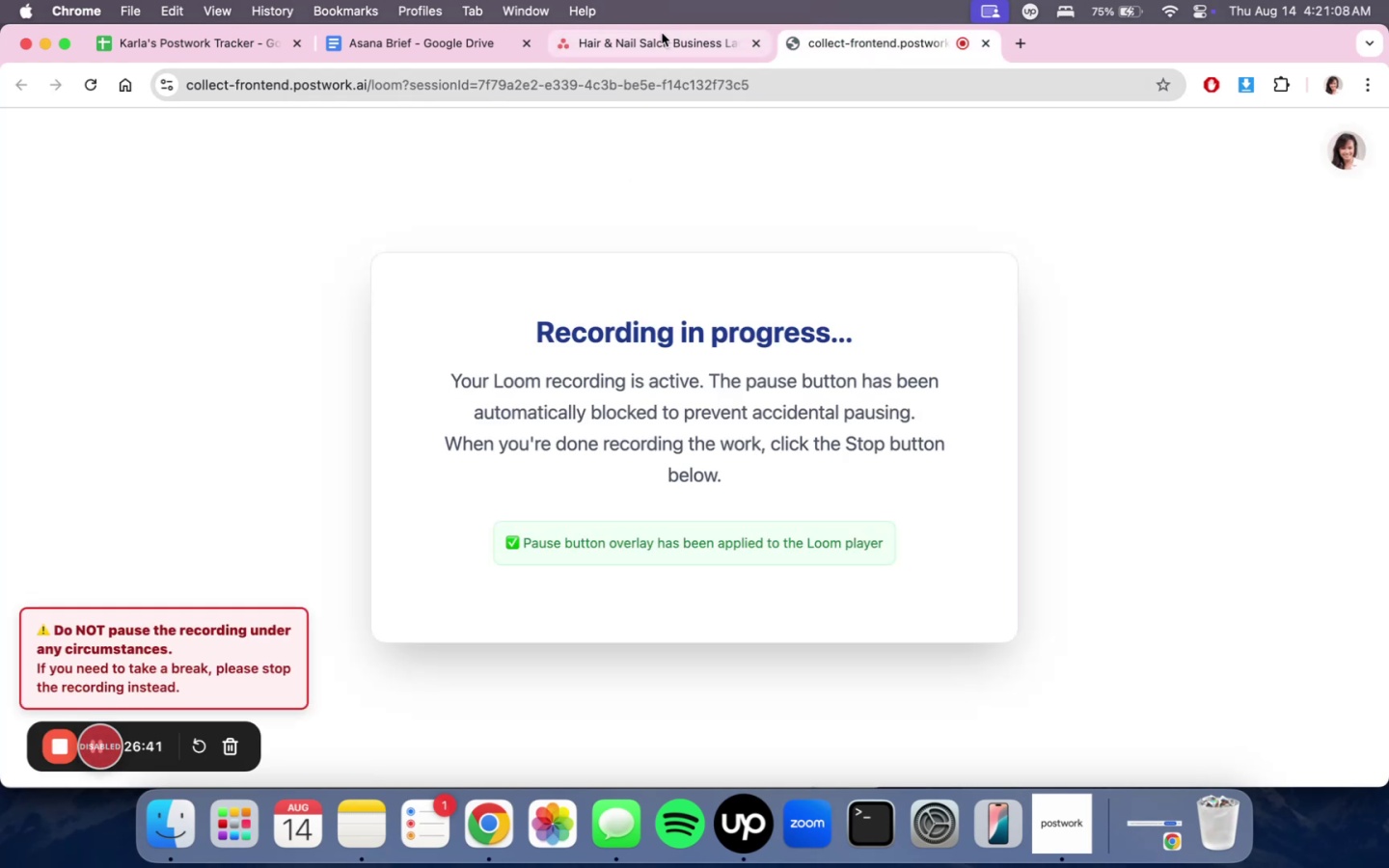 
left_click([660, 37])
 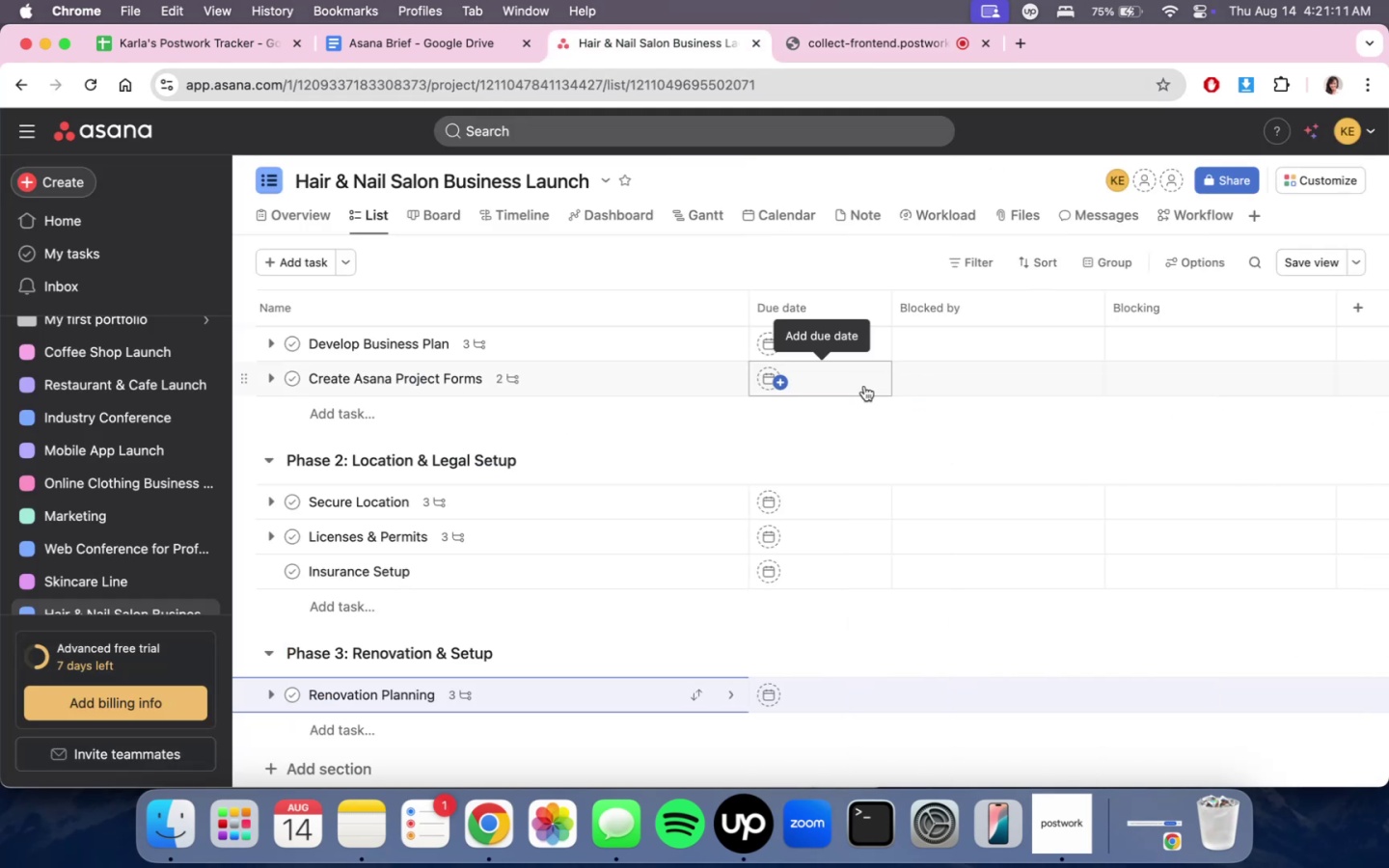 
scroll: coordinate [773, 481], scroll_direction: down, amount: 4.0
 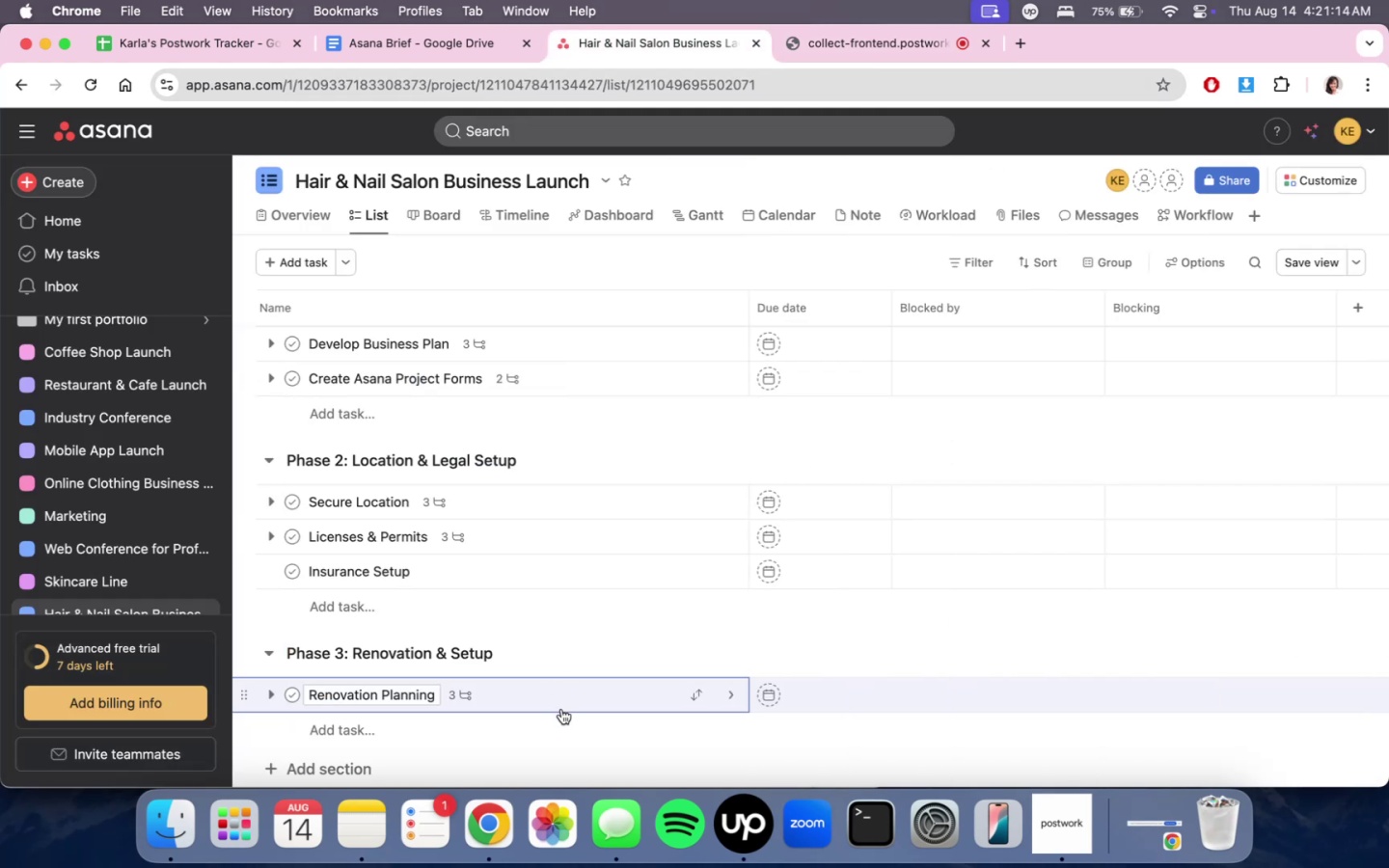 
left_click([561, 709])
 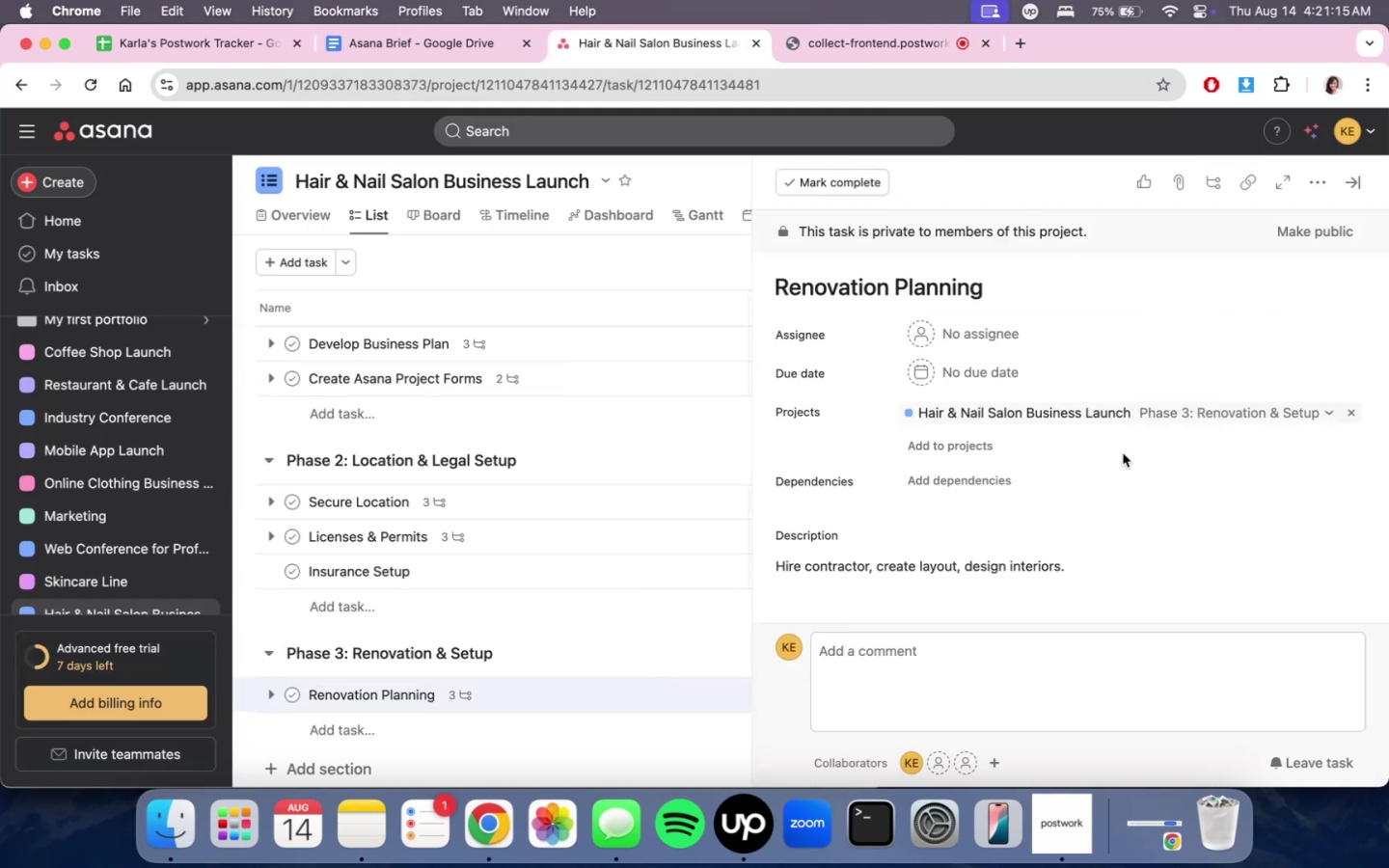 
scroll: coordinate [1181, 544], scroll_direction: down, amount: 10.0
 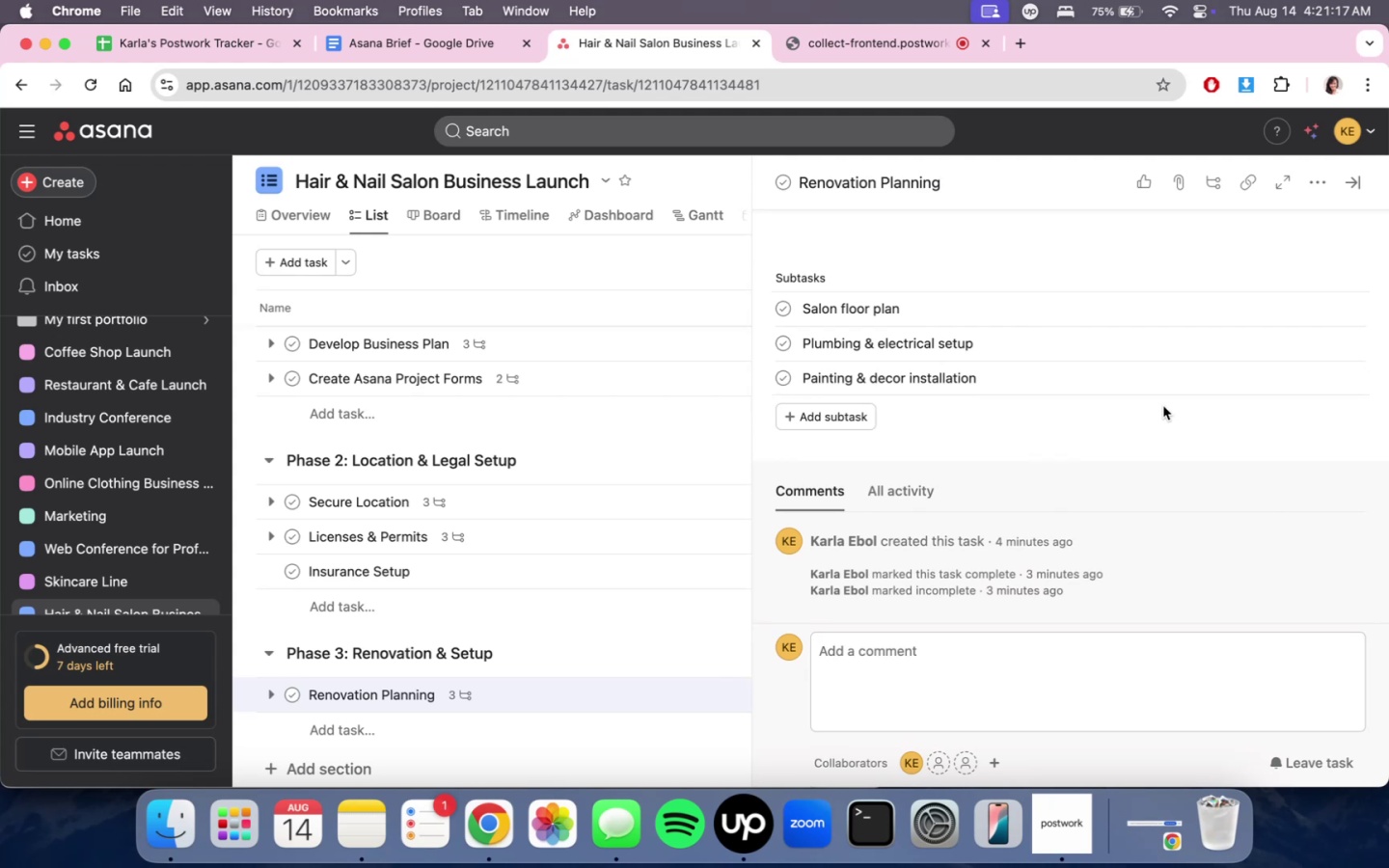 
scroll: coordinate [1163, 406], scroll_direction: none, amount: 0.0
 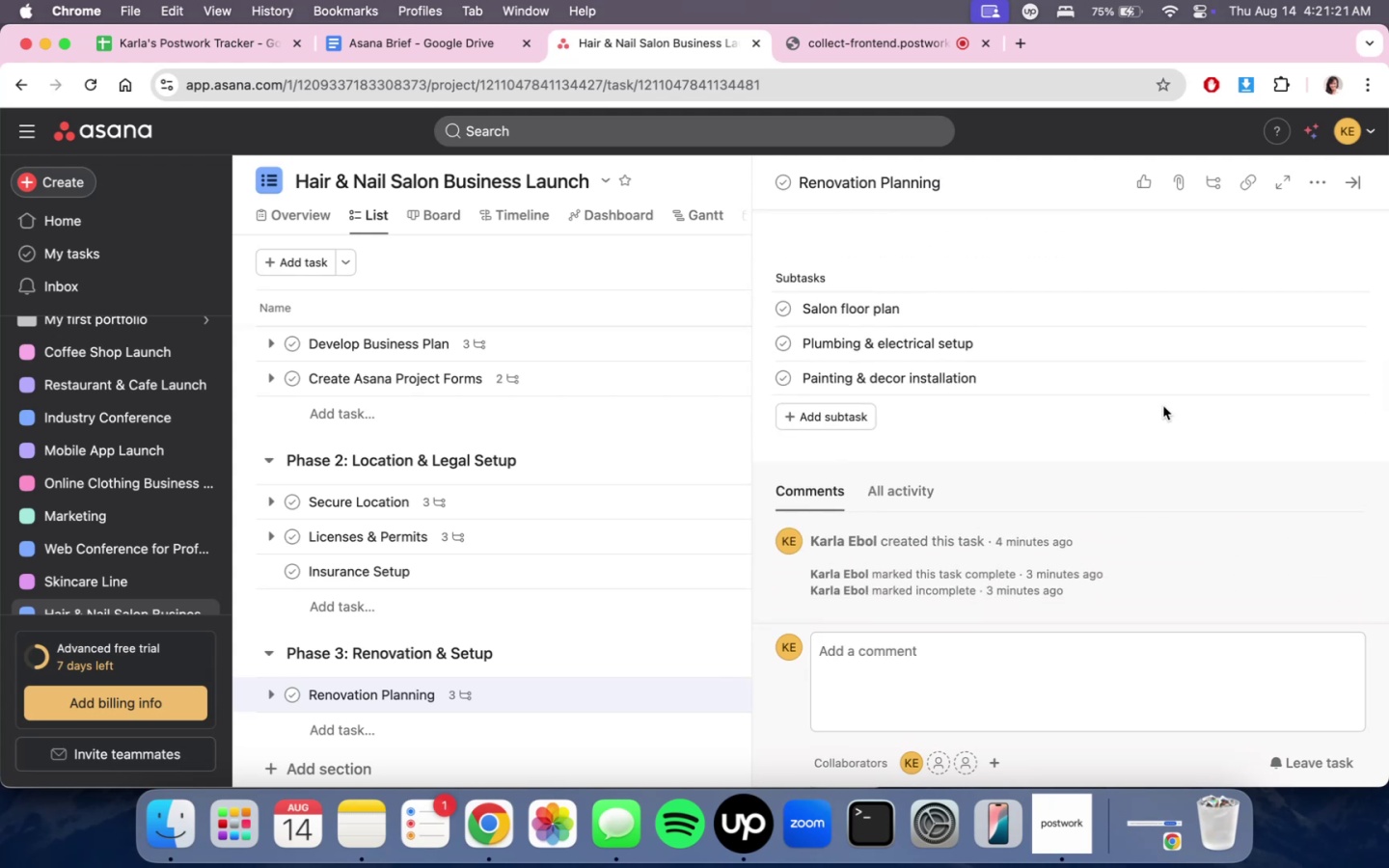 
scroll: coordinate [1163, 406], scroll_direction: up, amount: 4.0
 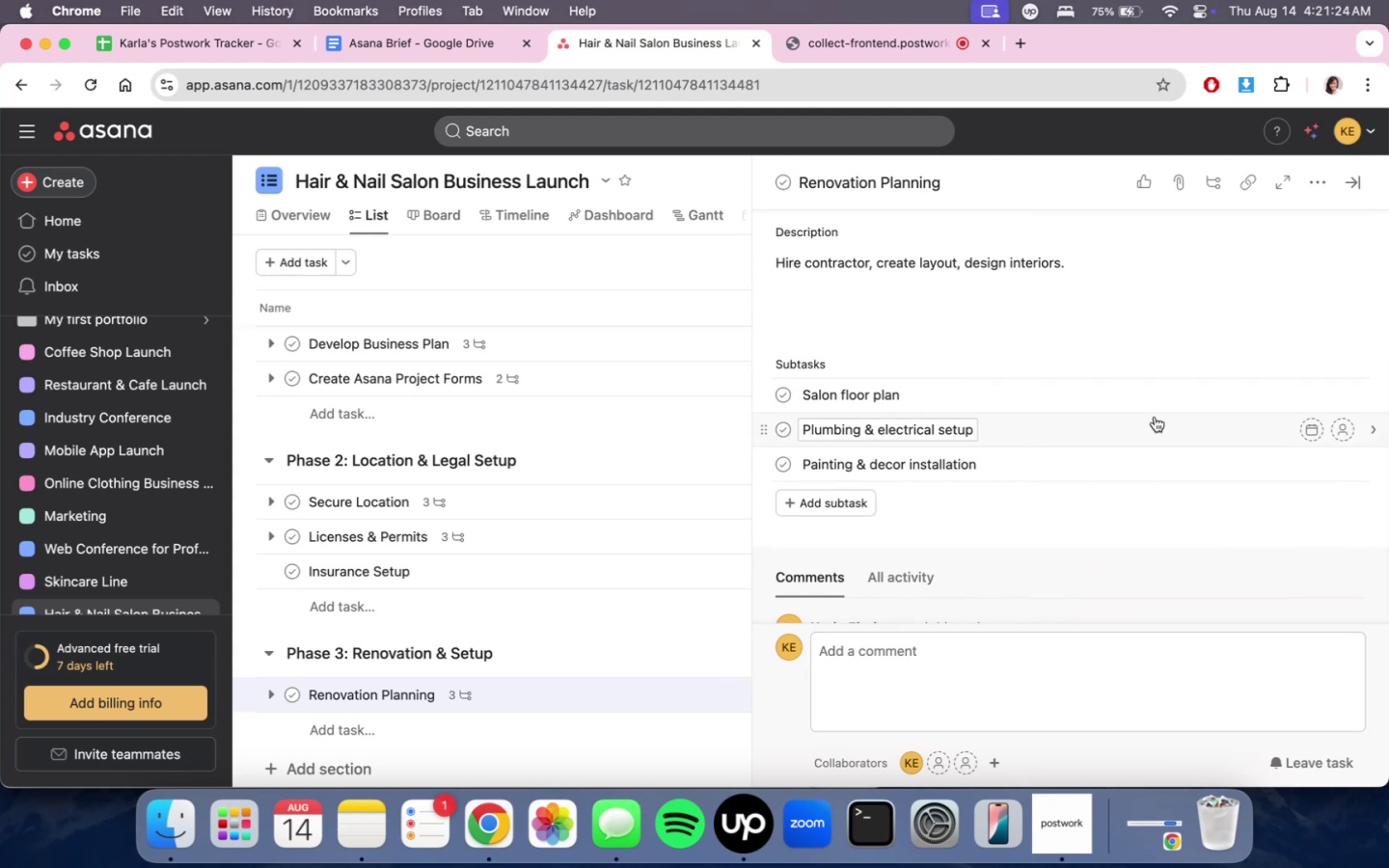 
scroll: coordinate [1143, 351], scroll_direction: down, amount: 1.0
 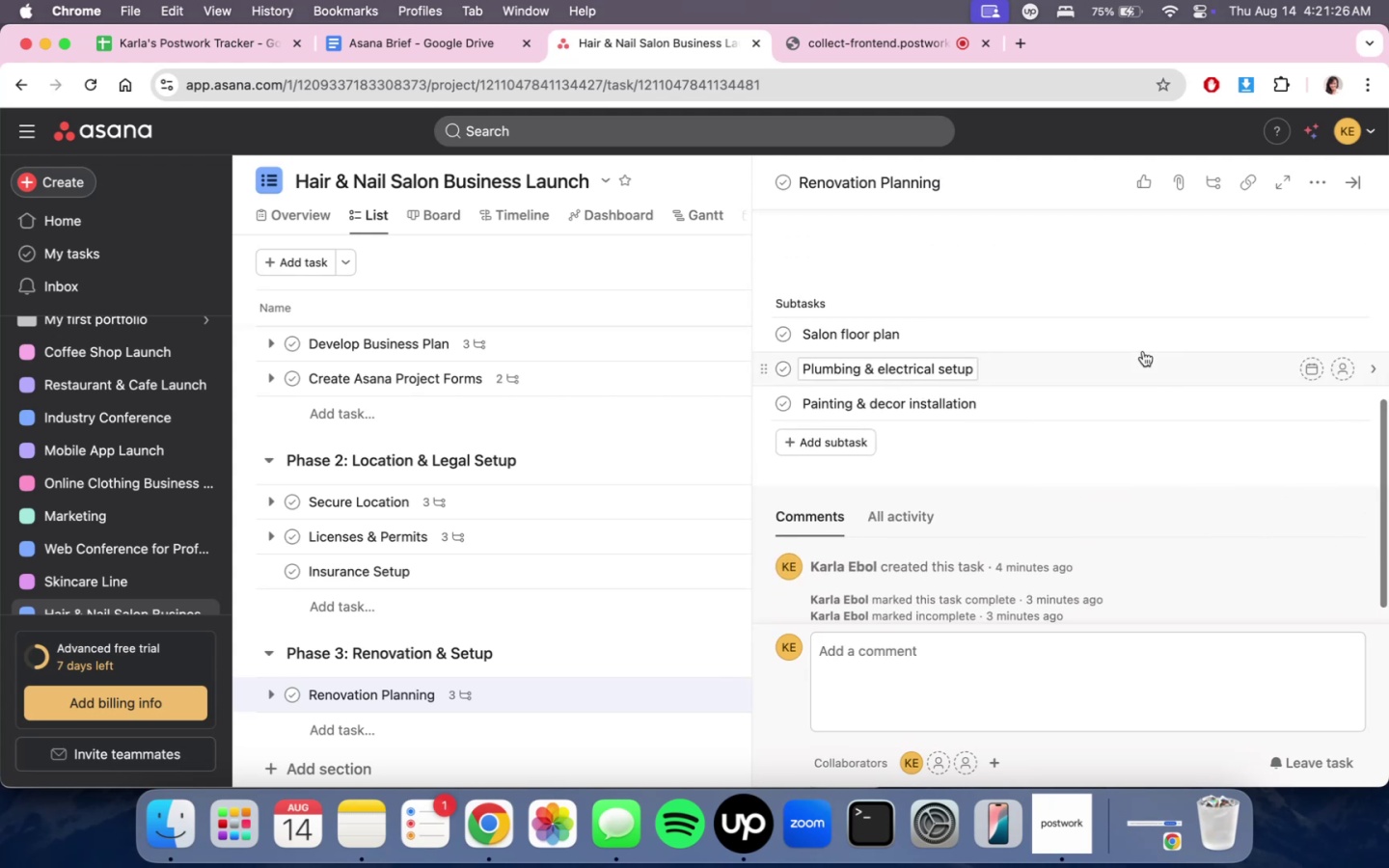 
scroll: coordinate [1081, 405], scroll_direction: up, amount: 3.0
 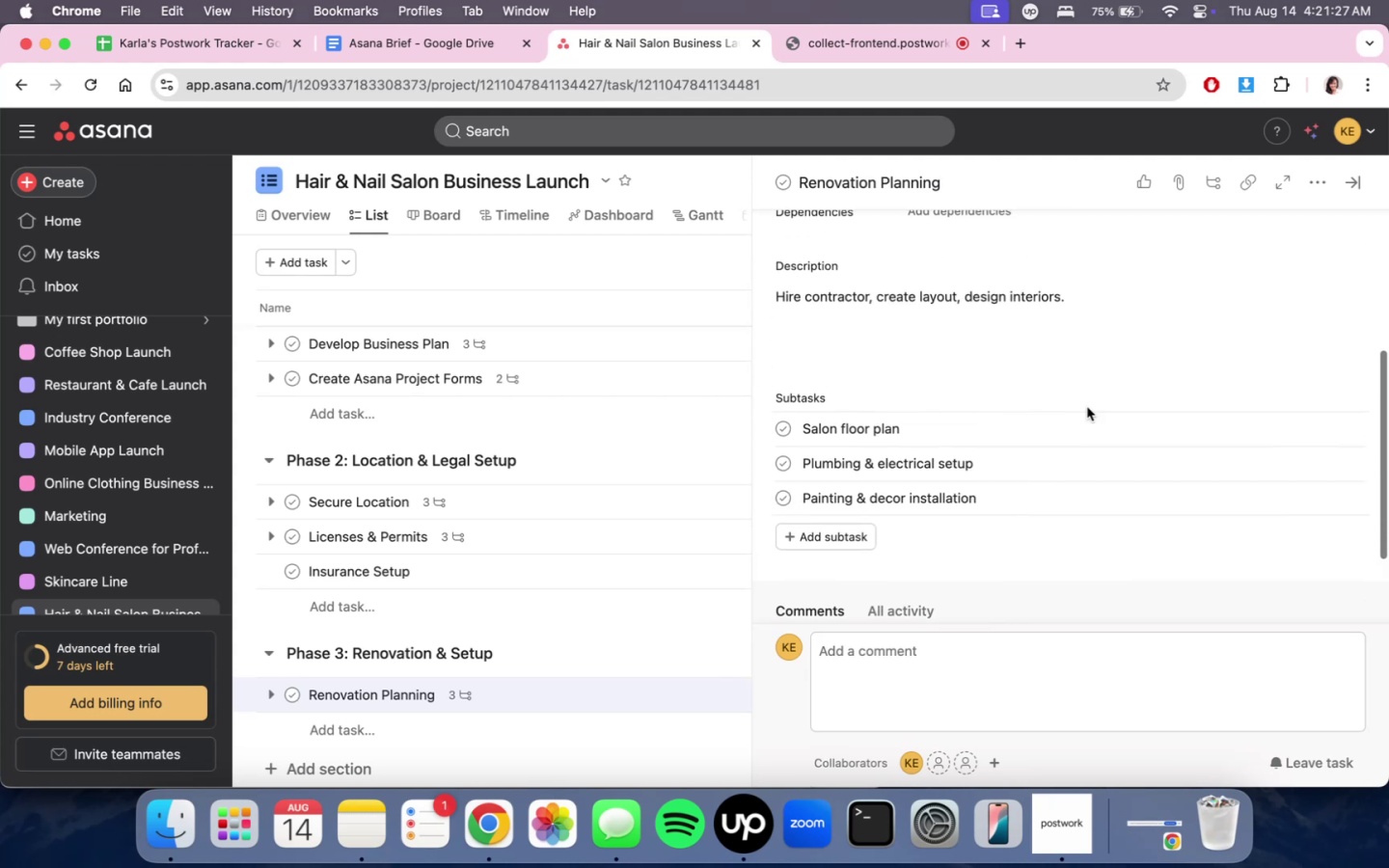 
scroll: coordinate [1116, 422], scroll_direction: down, amount: 6.0
 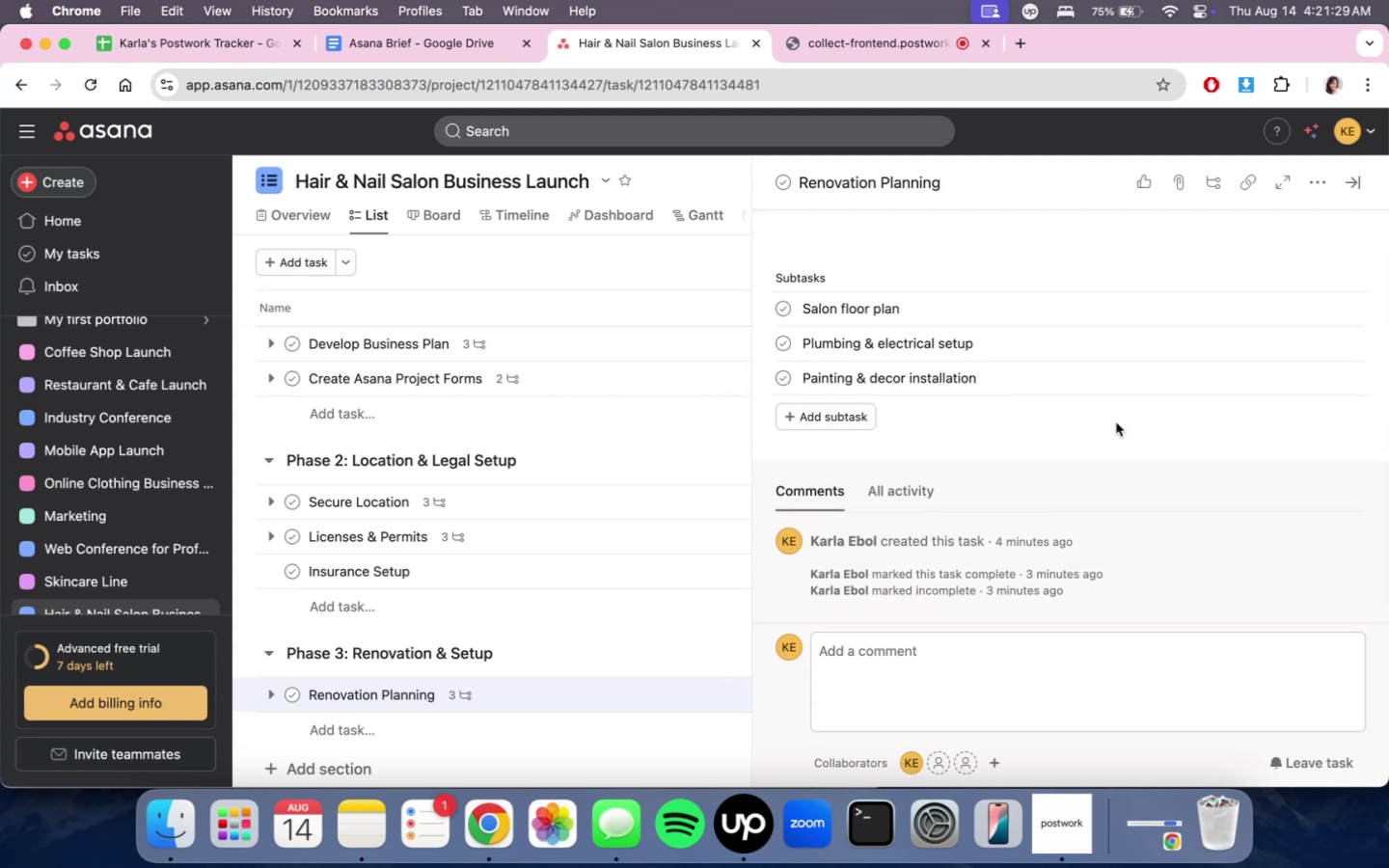 
scroll: coordinate [1116, 422], scroll_direction: up, amount: 3.0
 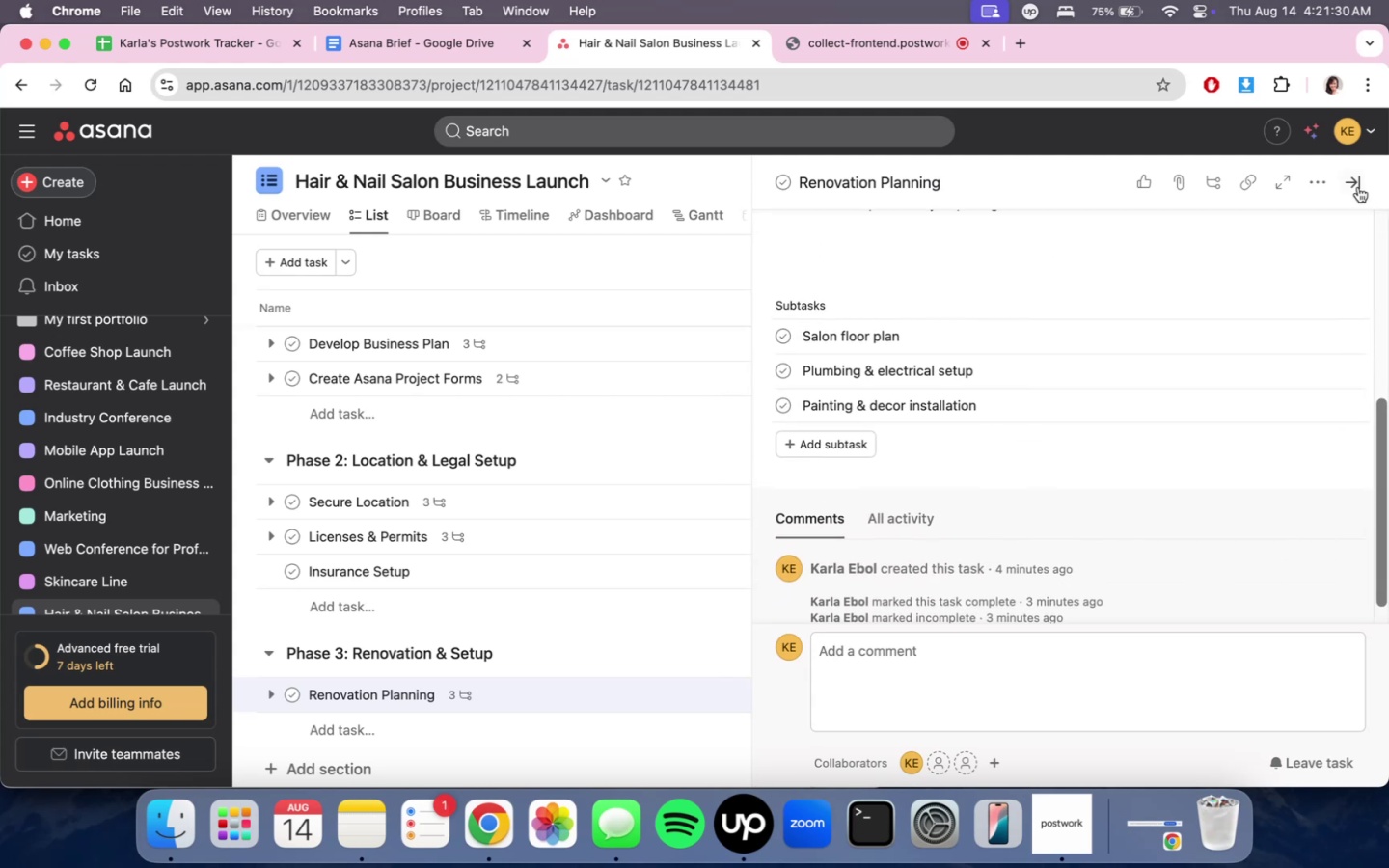 
left_click([1352, 180])
 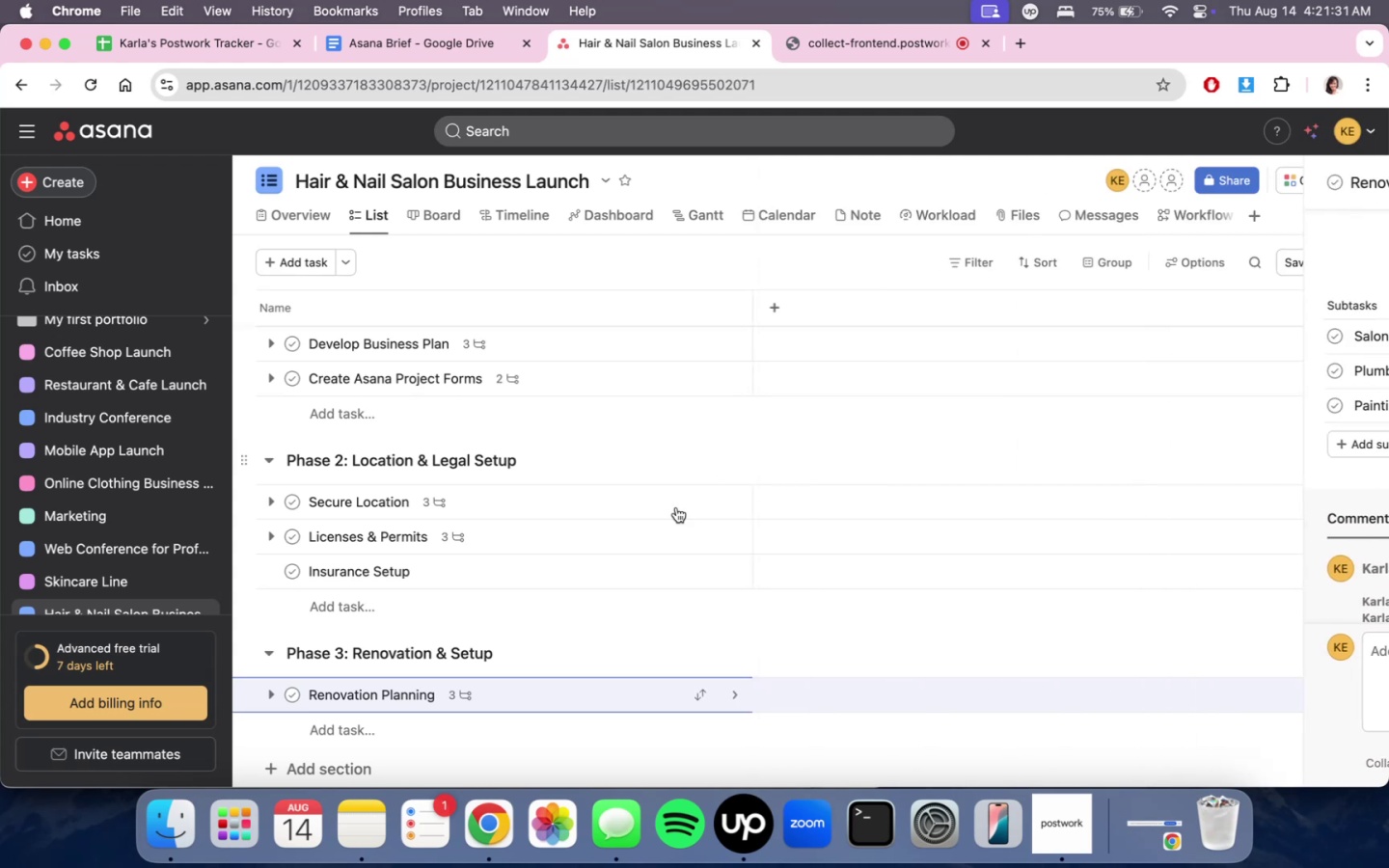 
scroll: coordinate [523, 622], scroll_direction: down, amount: 21.0
 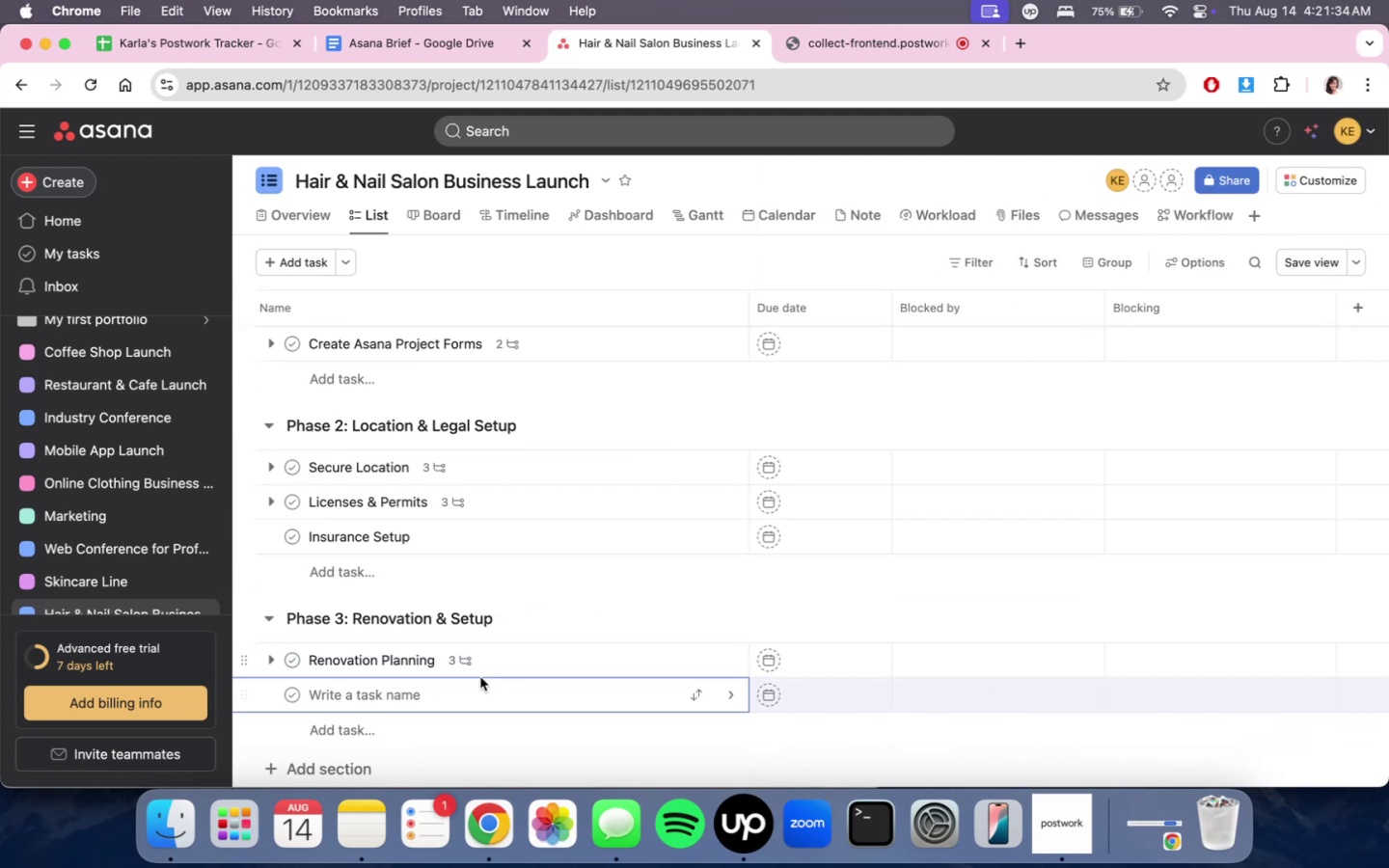 
left_click([470, 688])
 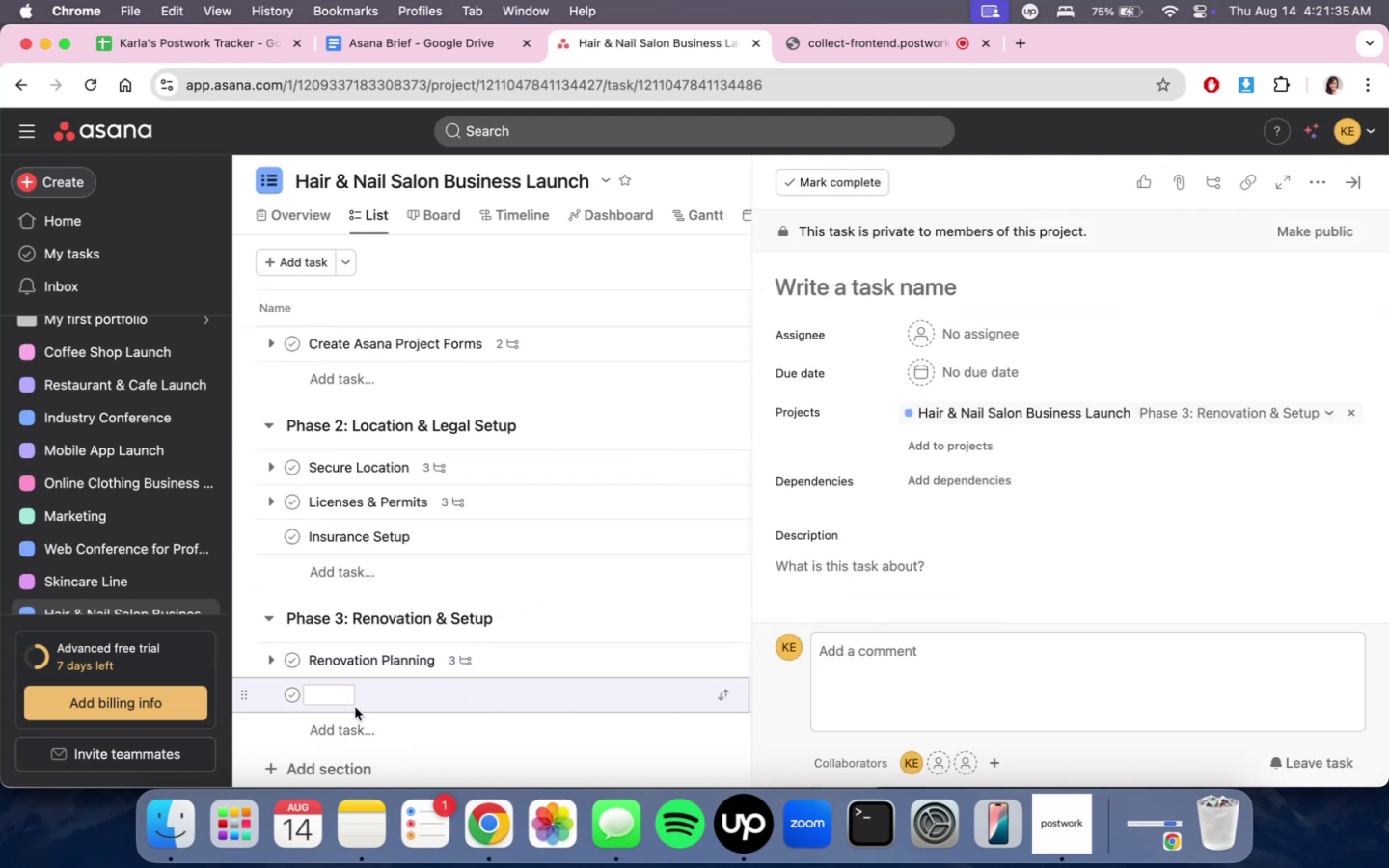 
left_click([343, 699])
 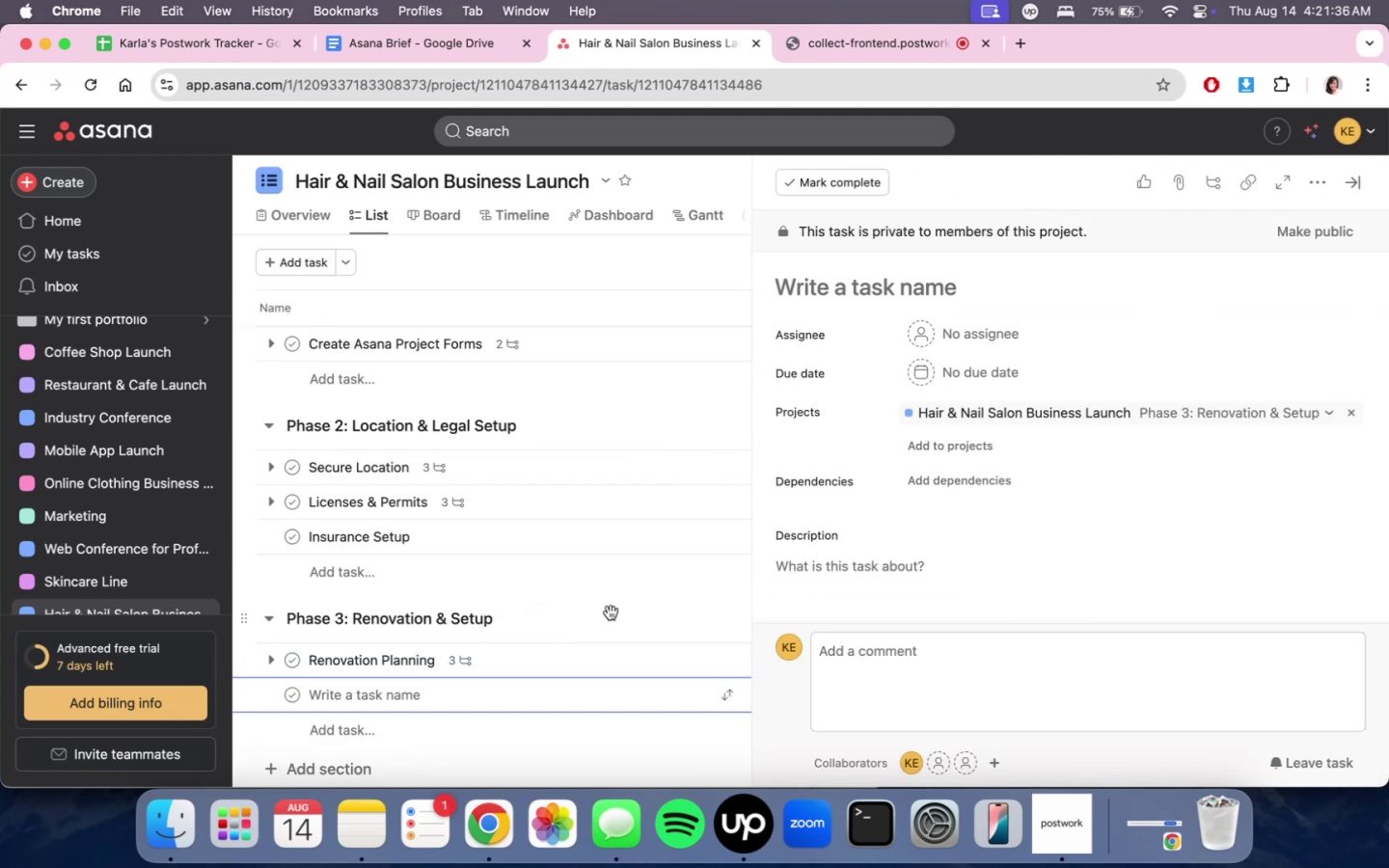 
type(Order Q)
key(Backspace)
type(Equipment & Supple)
key(Backspace)
type(ies)
 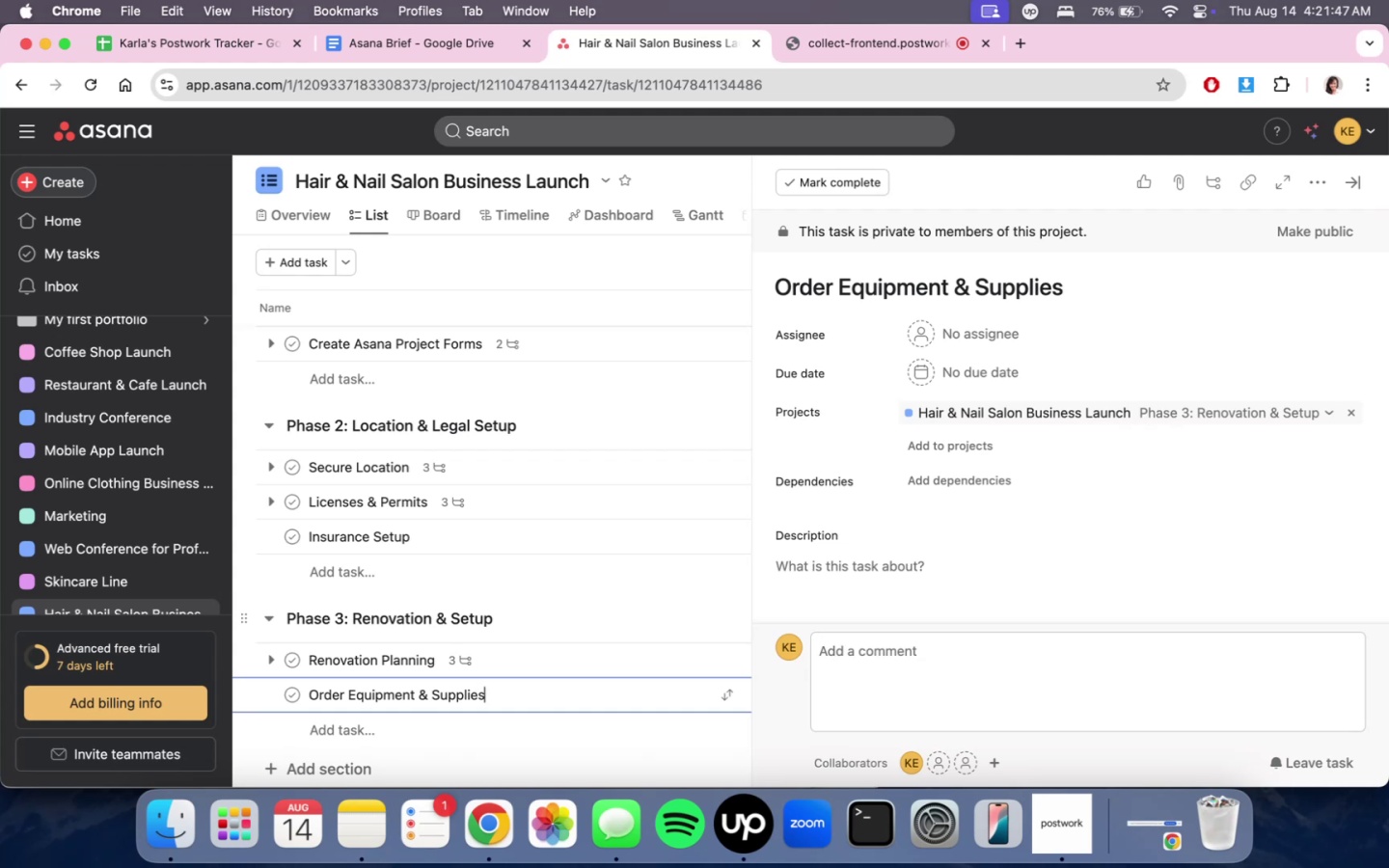 
wait(35.83)
 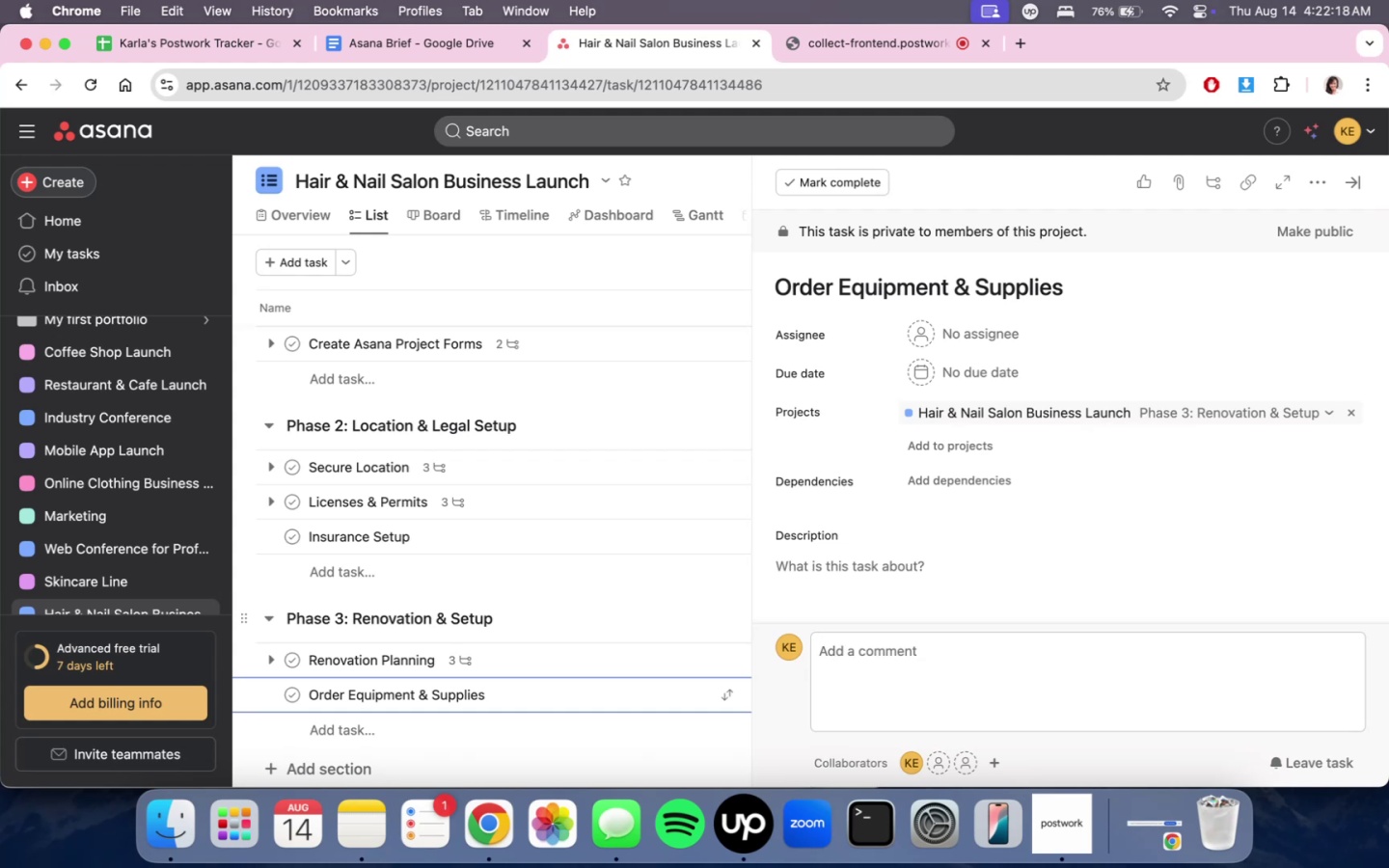 
left_click([934, 588])
 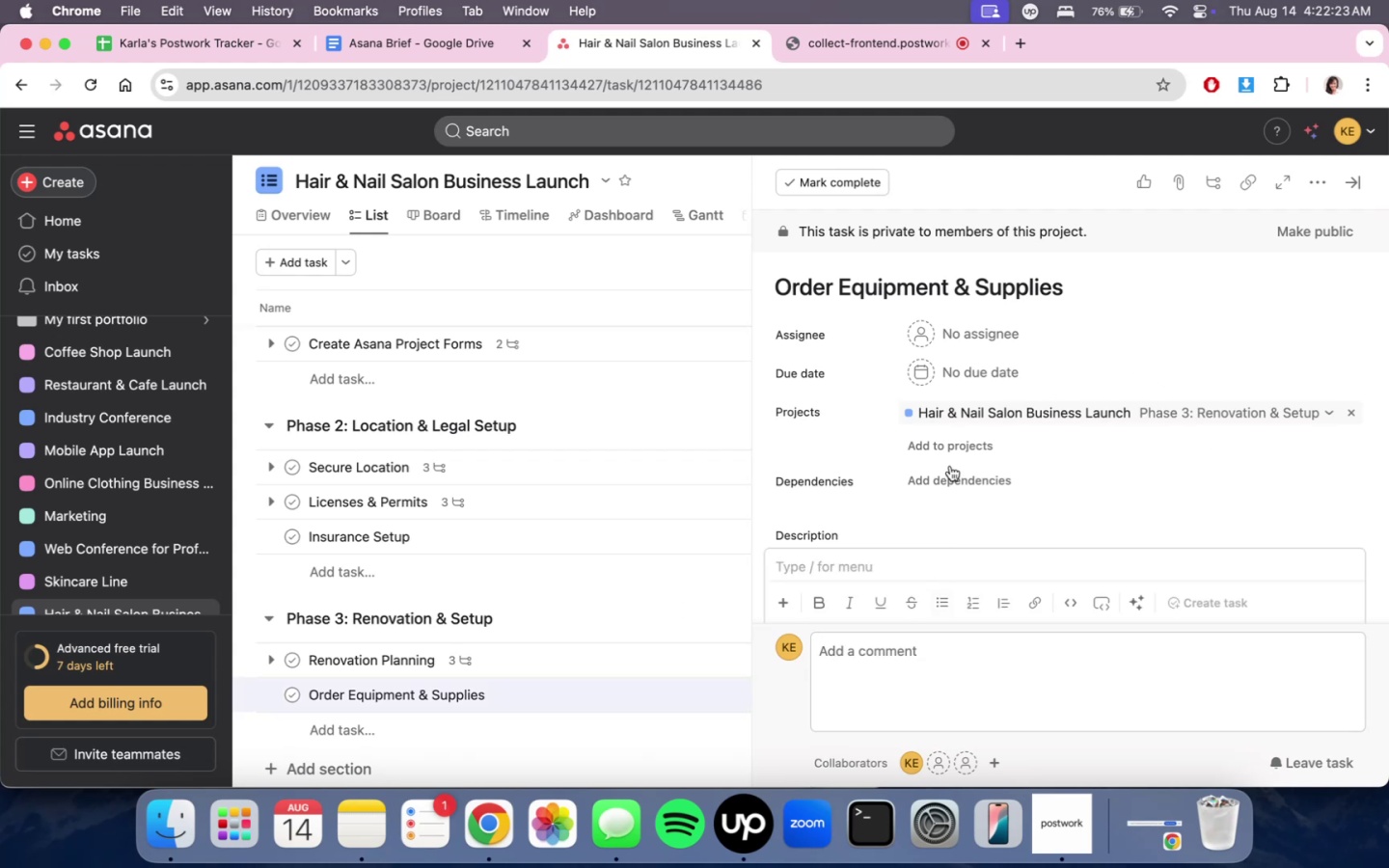 
scroll: coordinate [963, 411], scroll_direction: down, amount: 6.0
 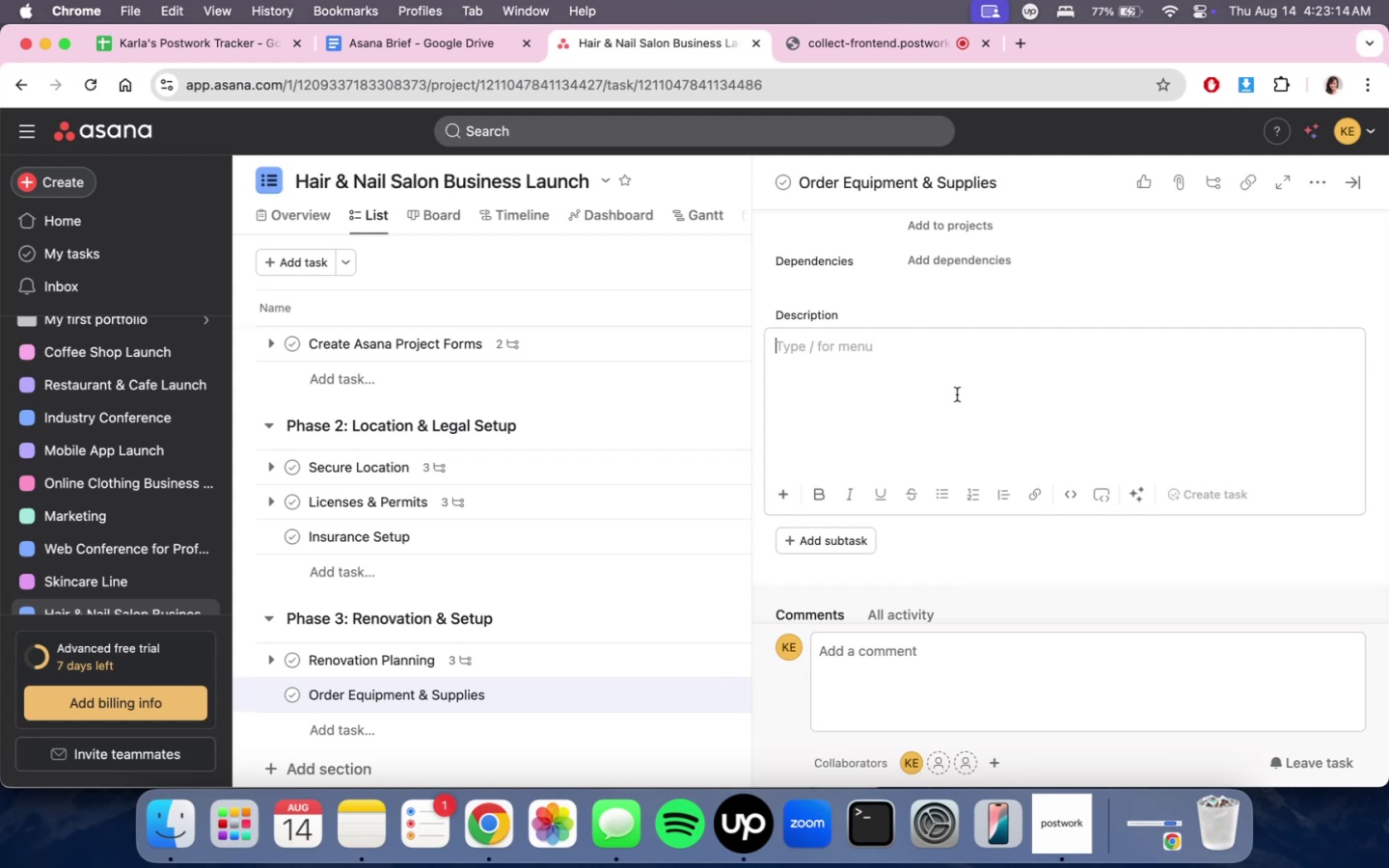 
wait(55.69)
 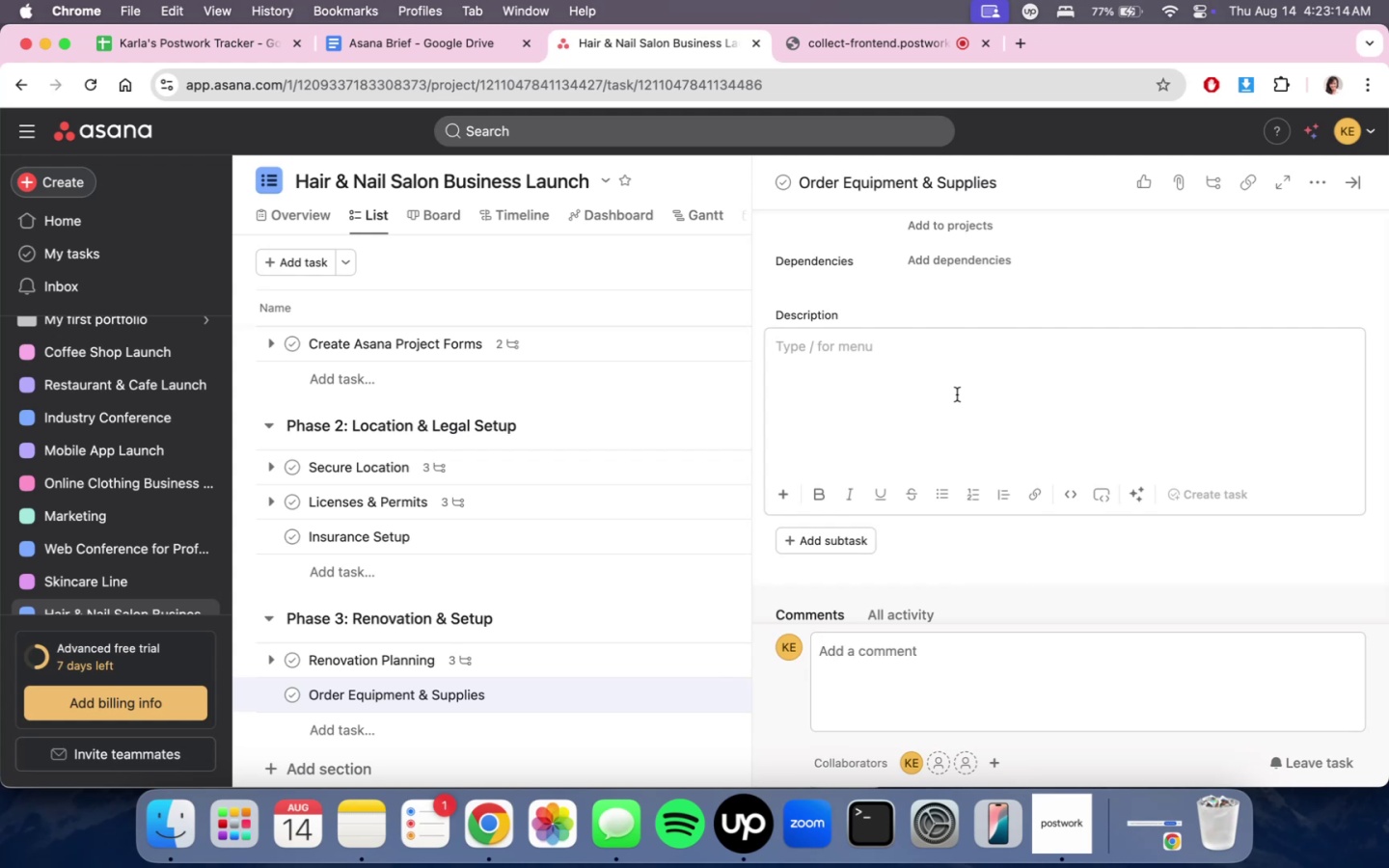 
type(Purchase chairs, )
 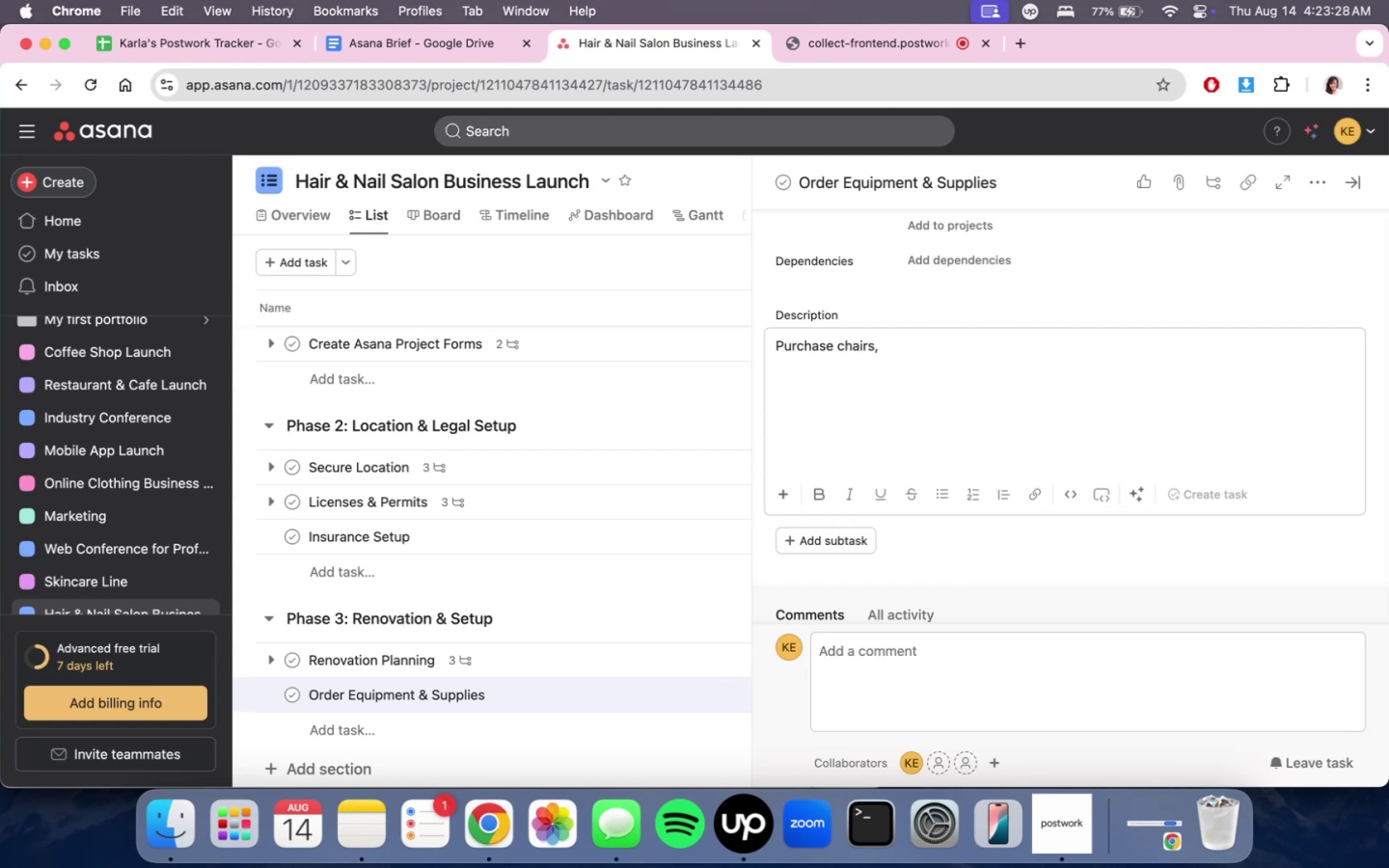 
wait(5.37)
 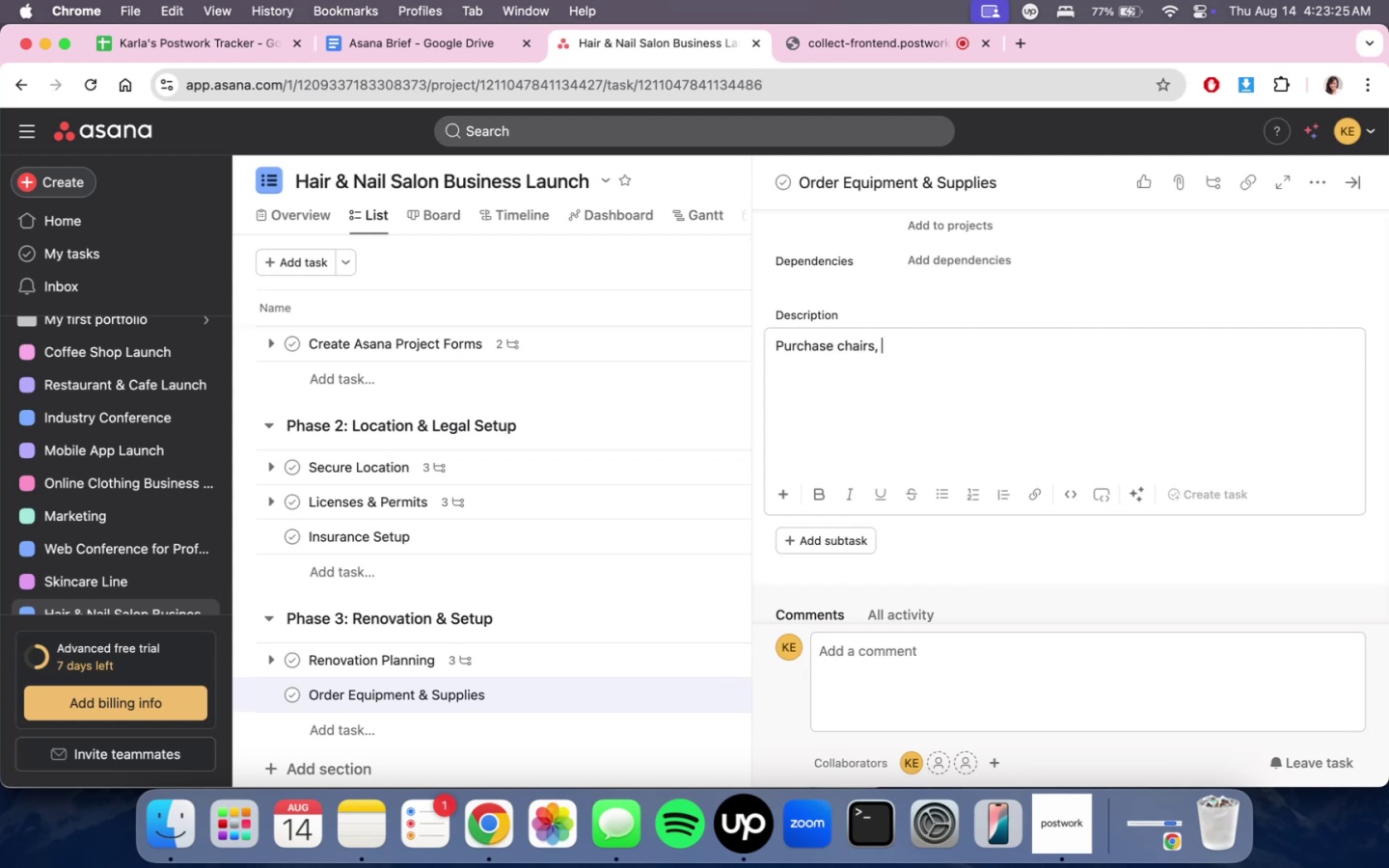 
type(mirrors, nail stations, dryers, tools, products)
 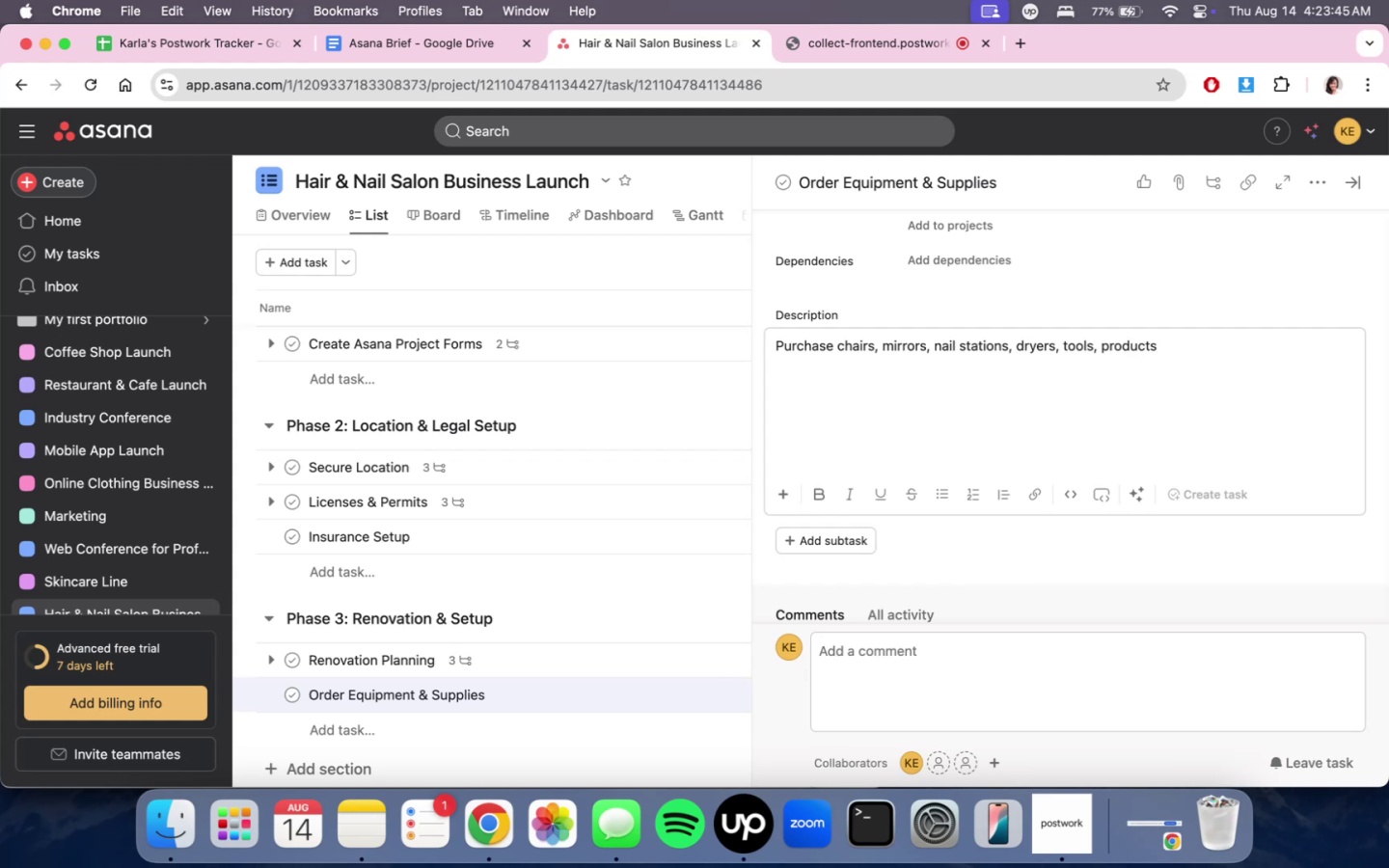 
key(Period)
 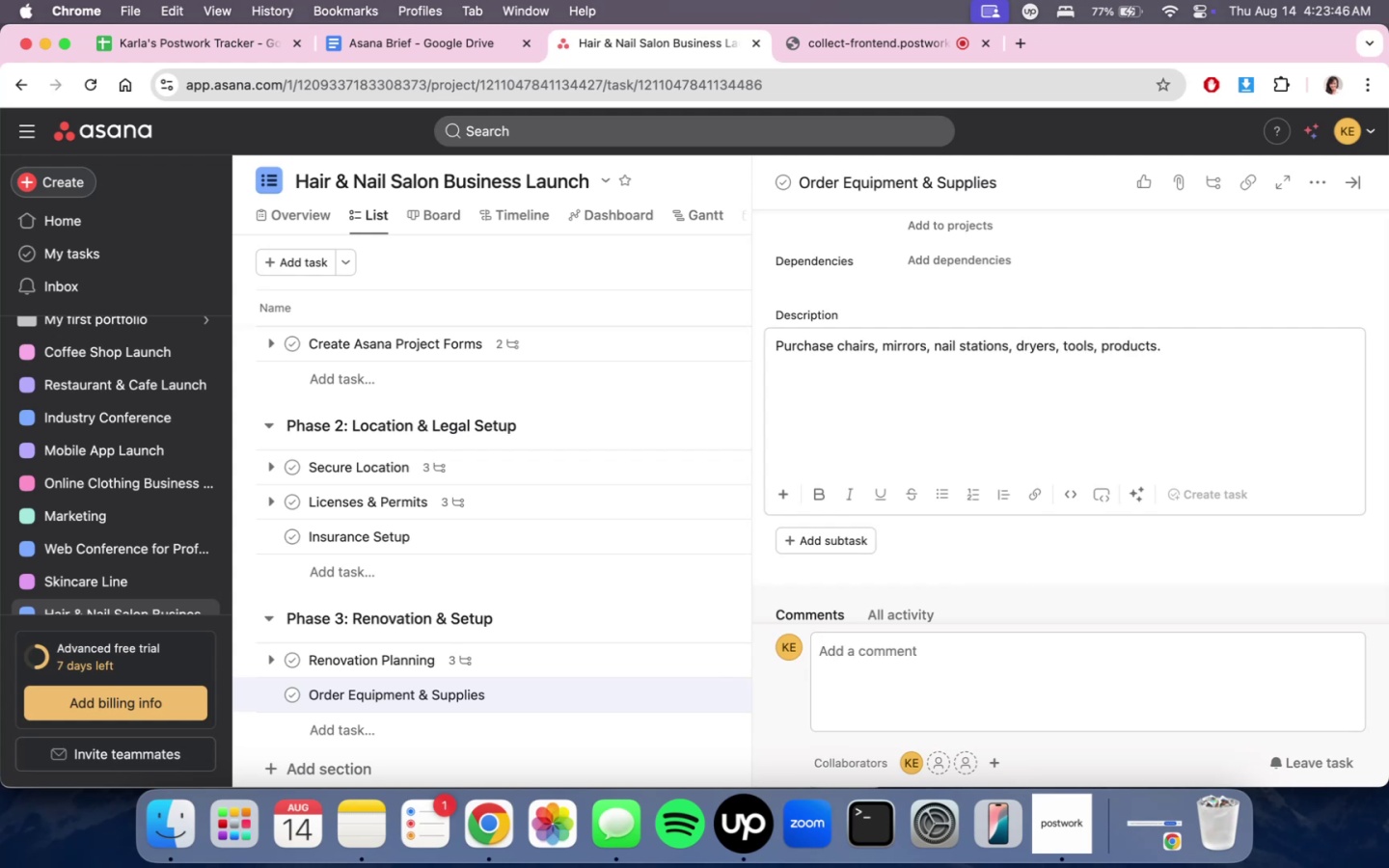 
scroll: coordinate [957, 394], scroll_direction: down, amount: 1.0
 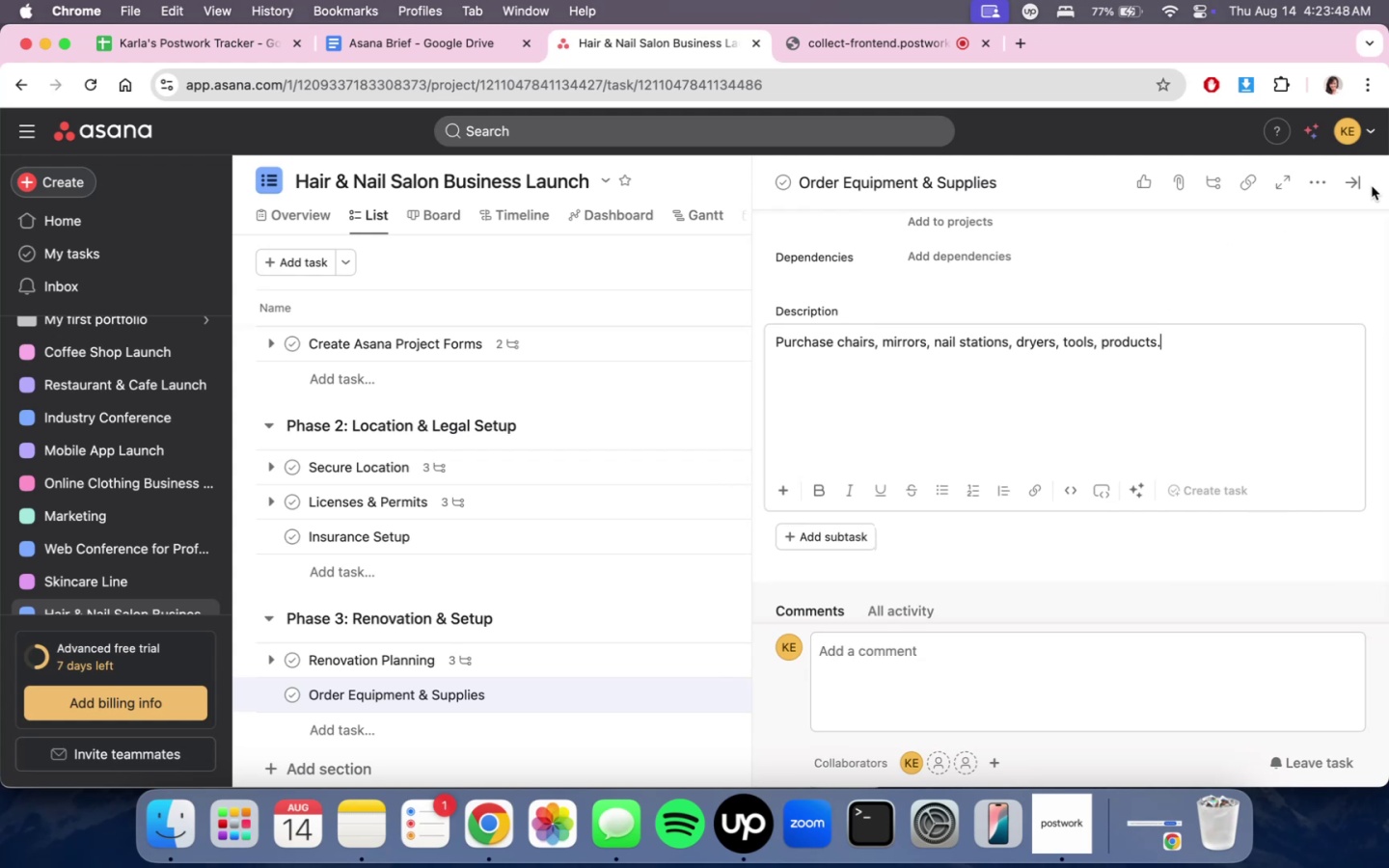 
left_click([1358, 189])
 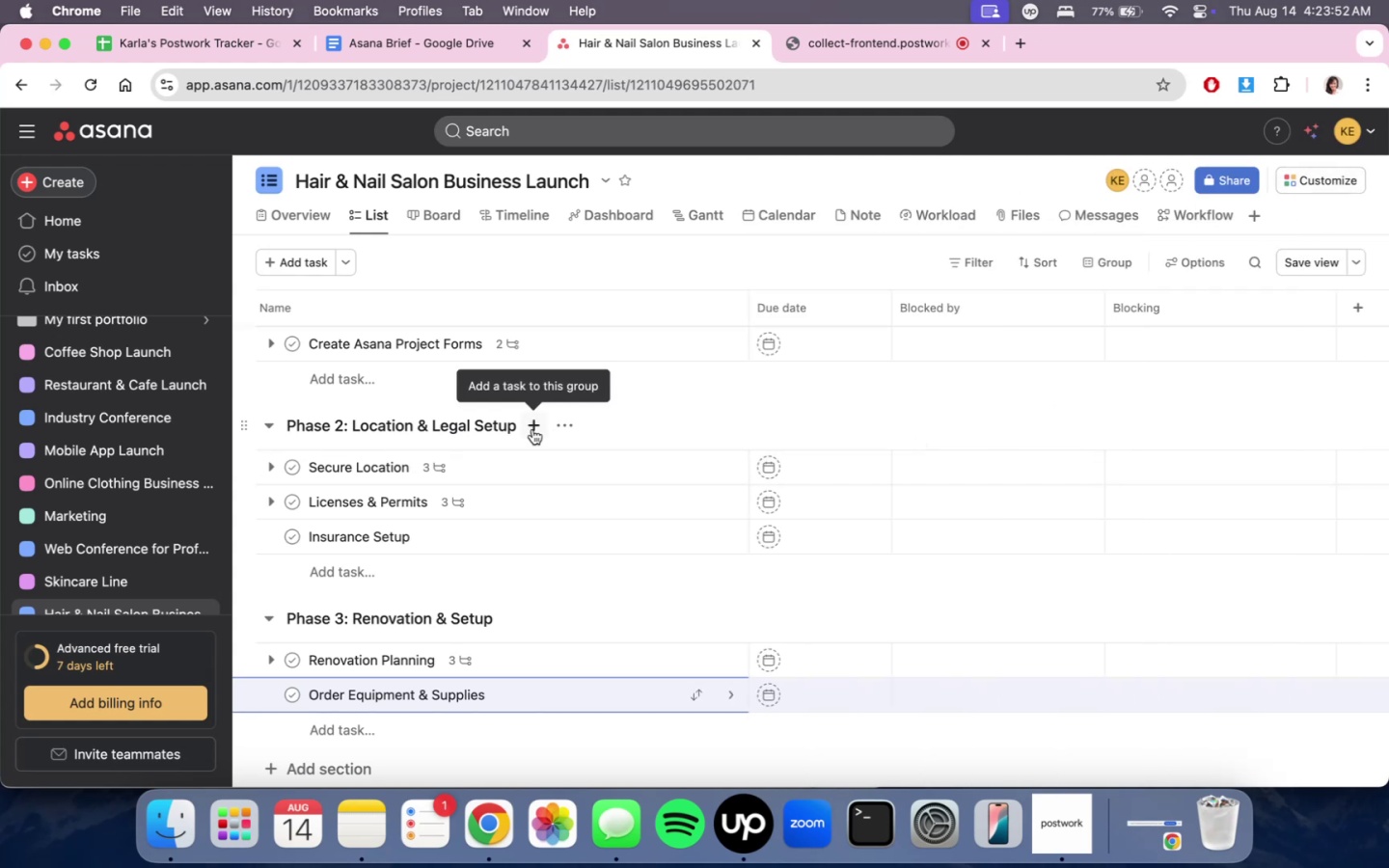 
wait(5.5)
 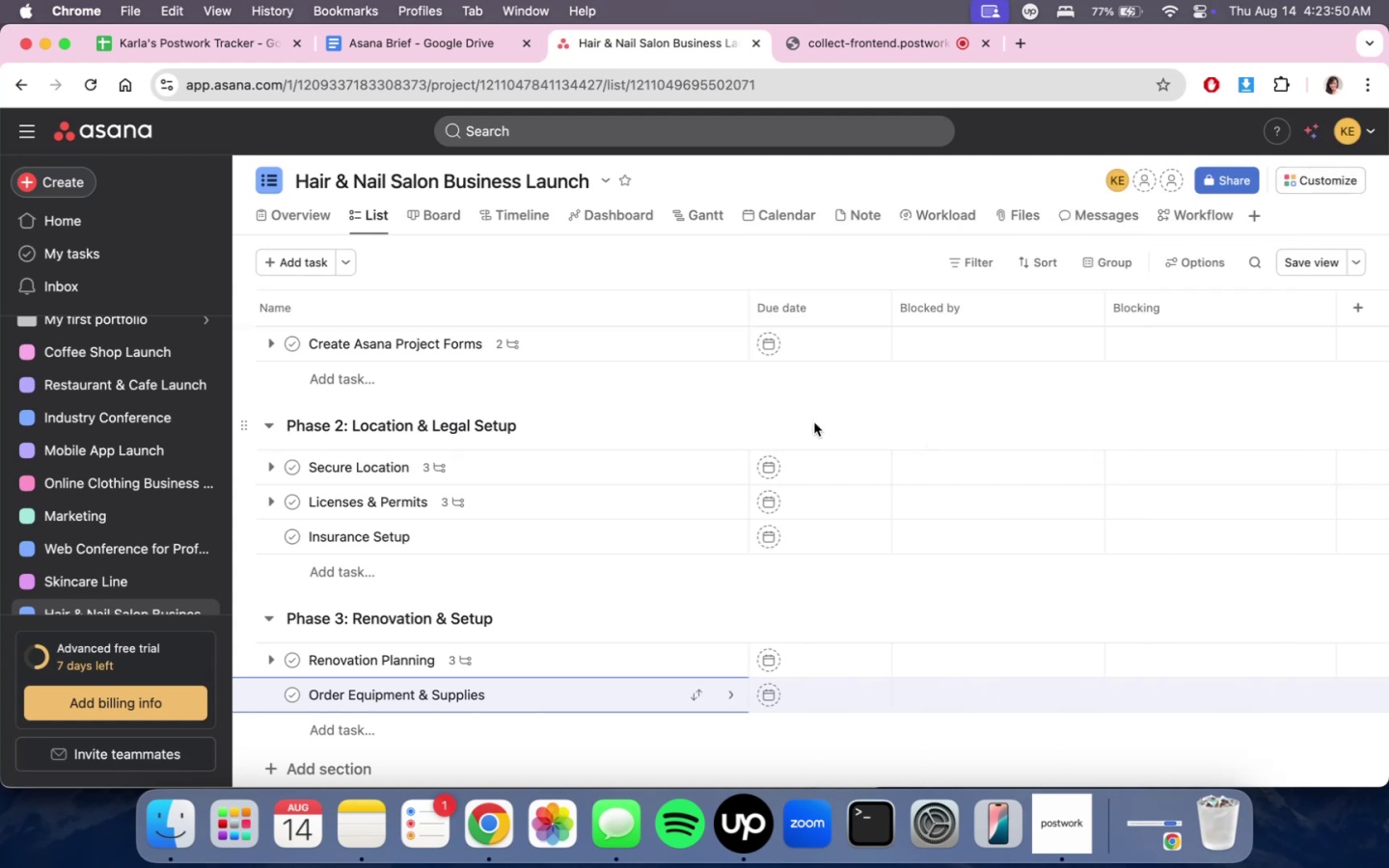 
scroll: coordinate [561, 420], scroll_direction: up, amount: 4.0
 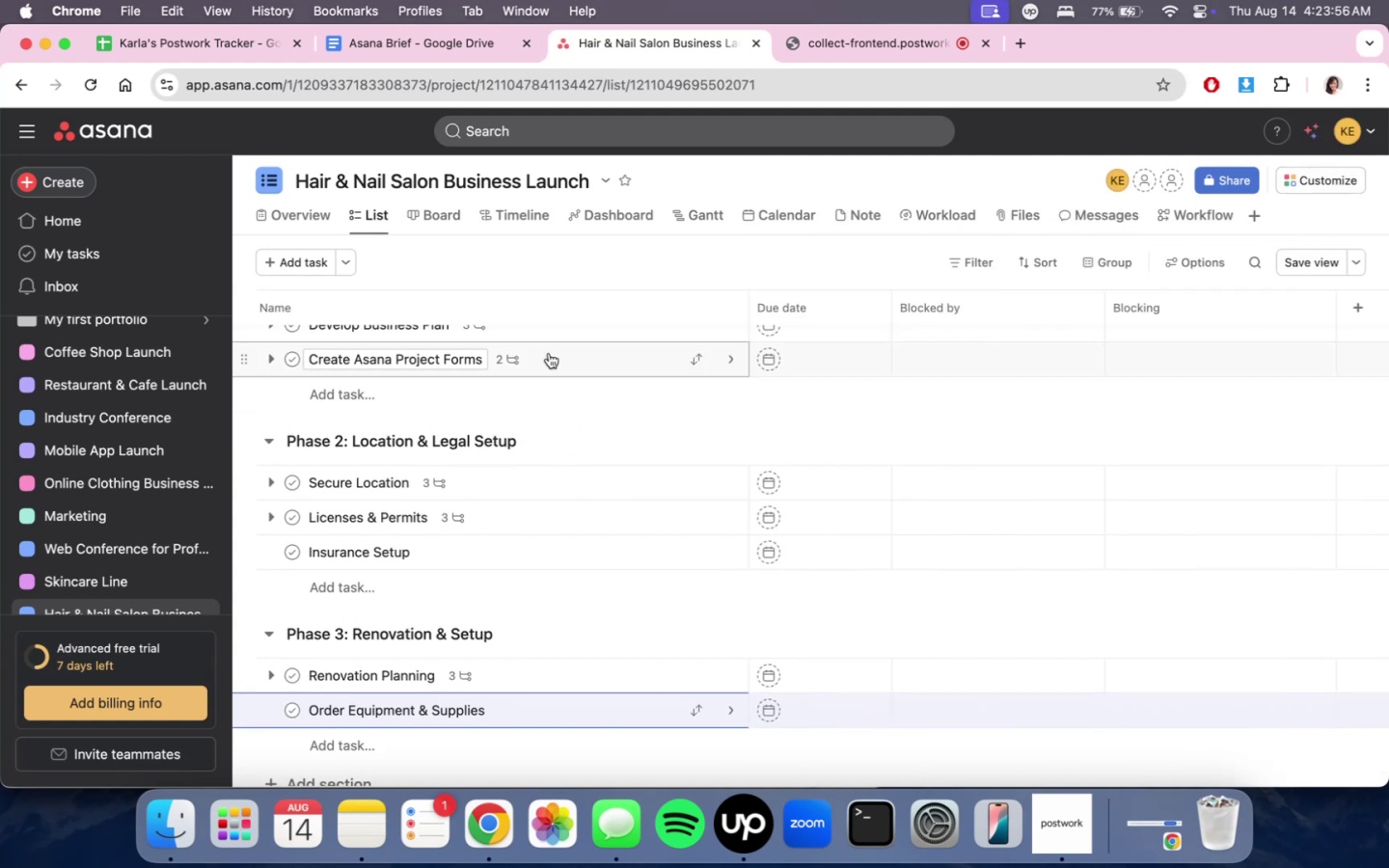 
scroll: coordinate [667, 545], scroll_direction: down, amount: 5.0
 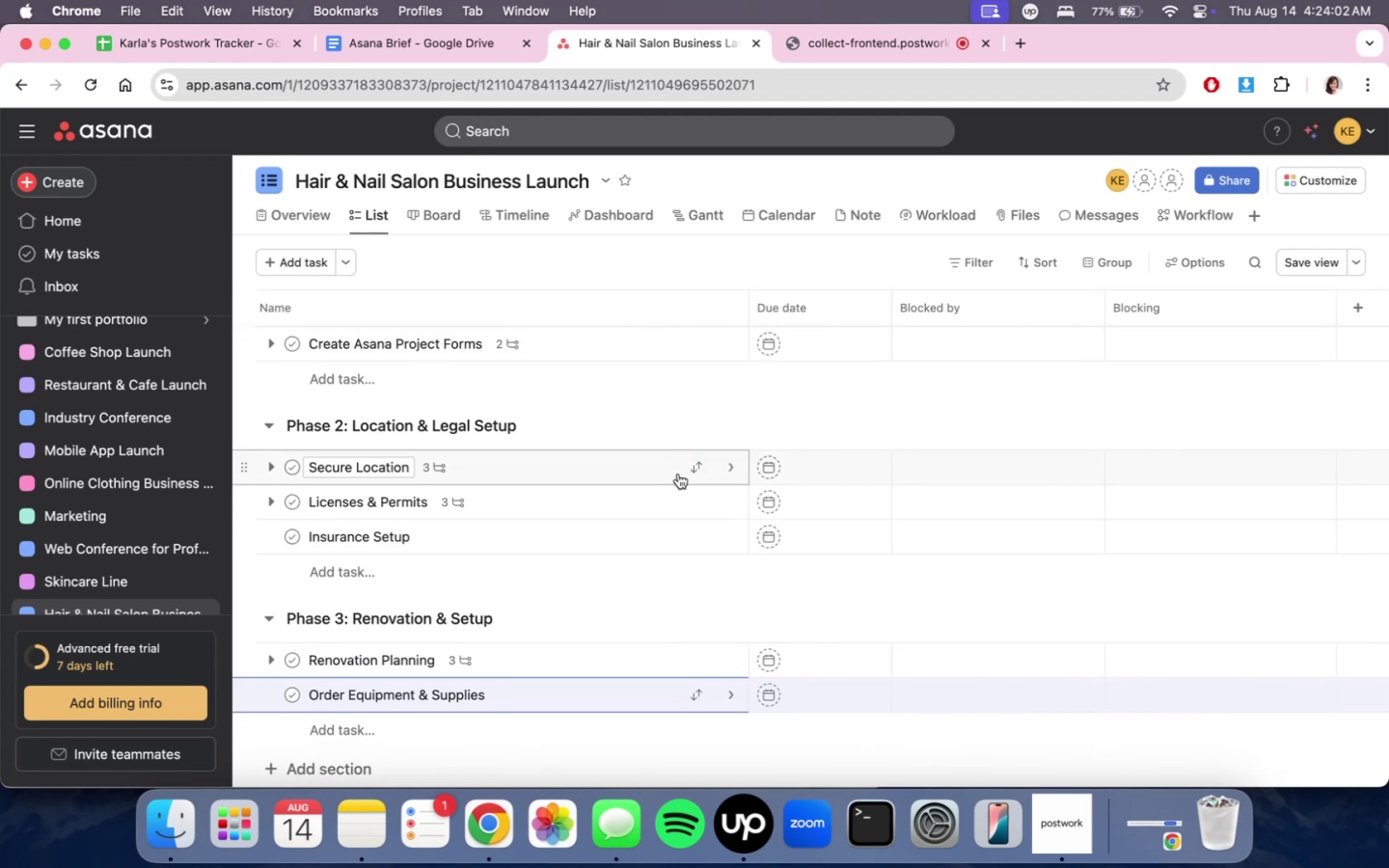 
wait(7.4)
 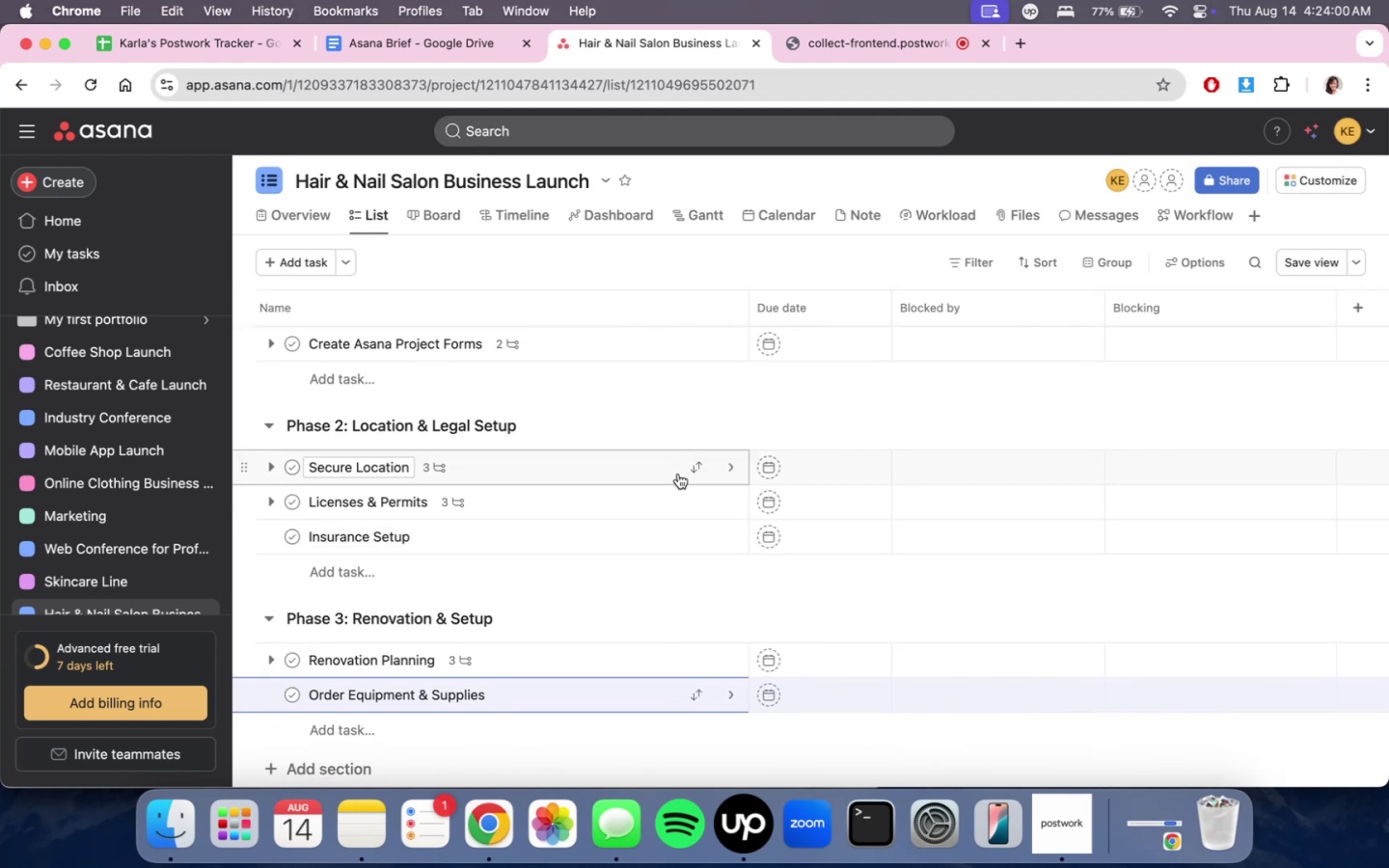 
scroll: coordinate [665, 430], scroll_direction: down, amount: 7.0
 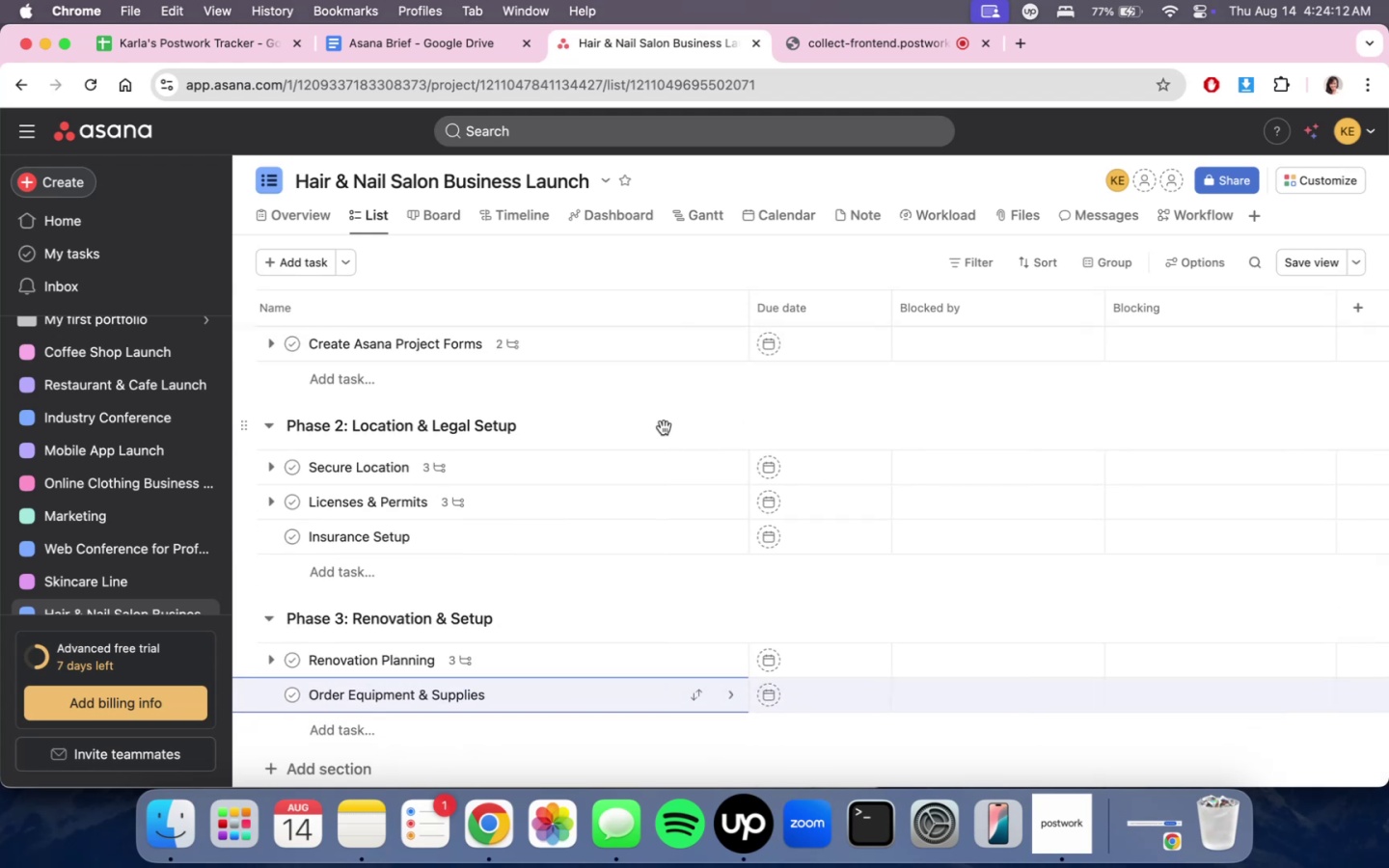 
scroll: coordinate [651, 434], scroll_direction: up, amount: 3.0
 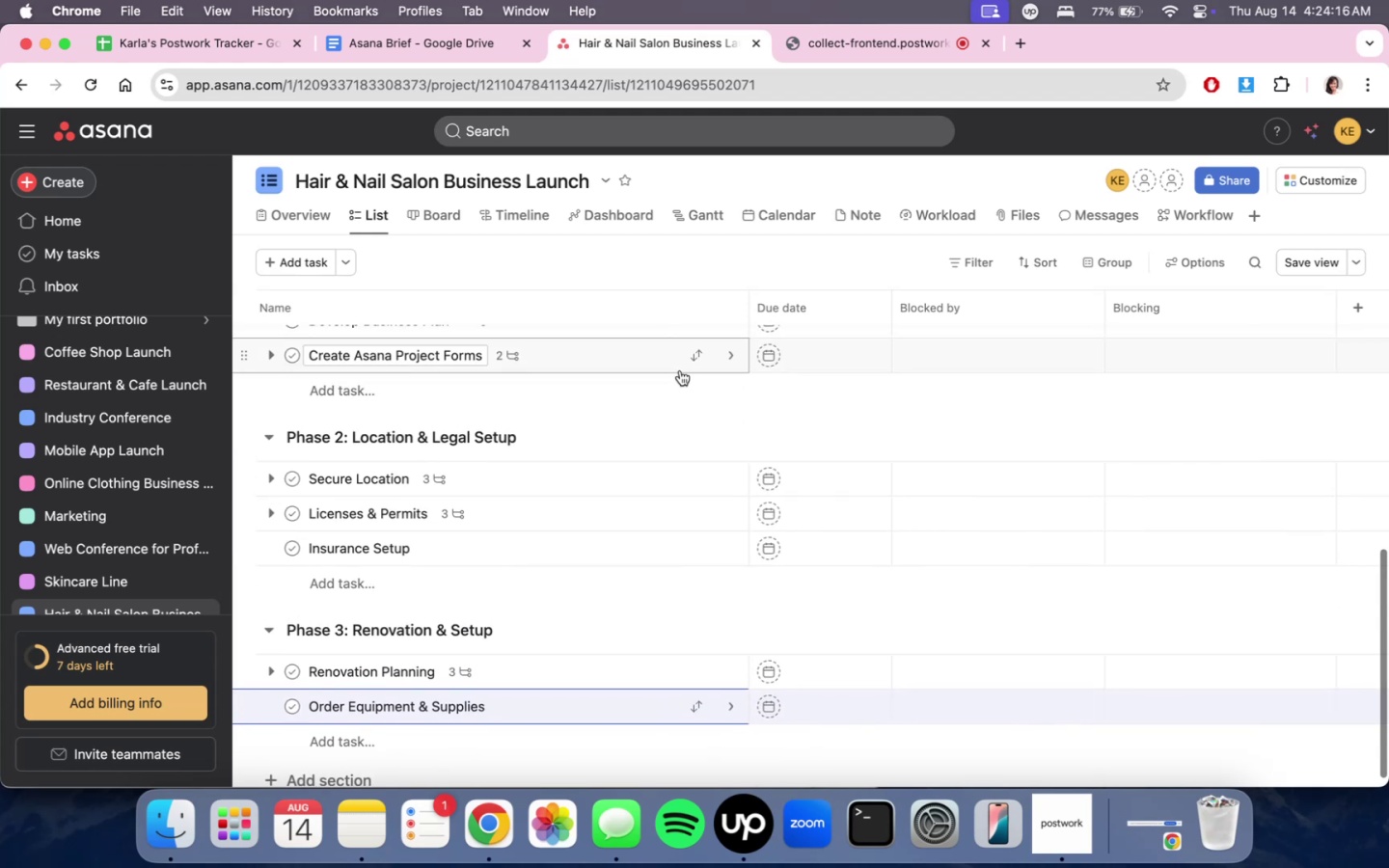 
scroll: coordinate [626, 555], scroll_direction: down, amount: 6.0
 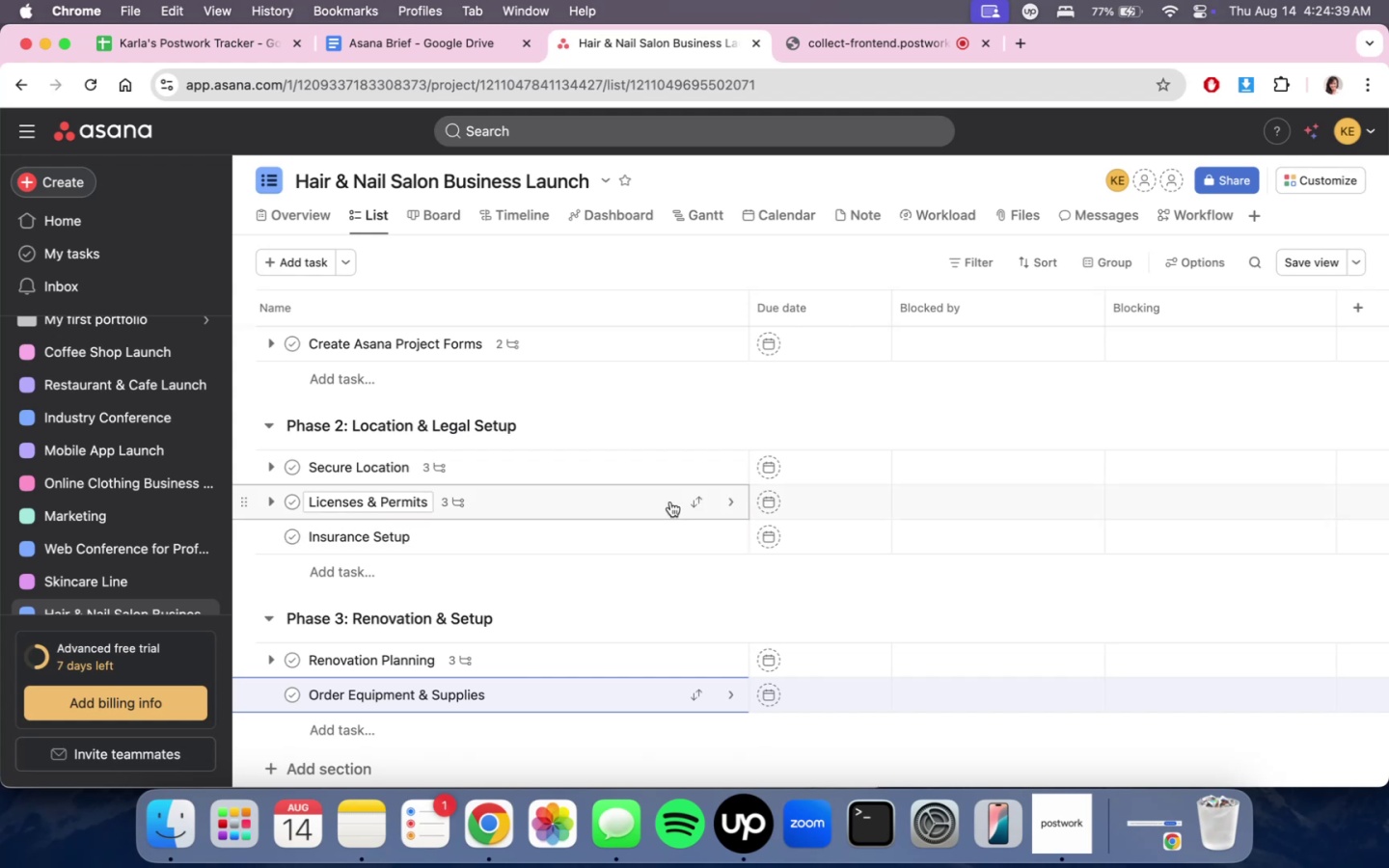 
wait(26.38)
 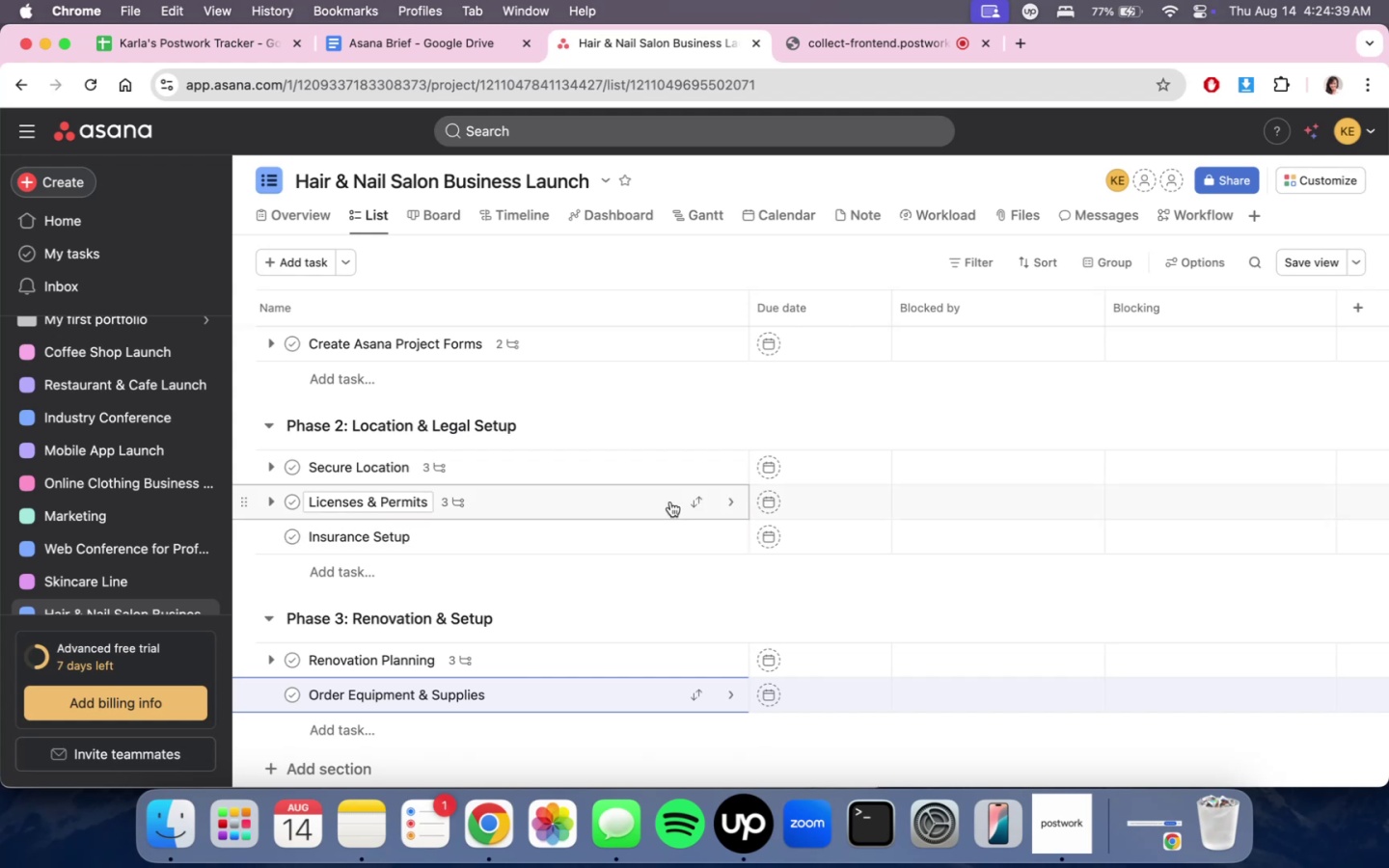 
scroll: coordinate [598, 560], scroll_direction: down, amount: 8.0
 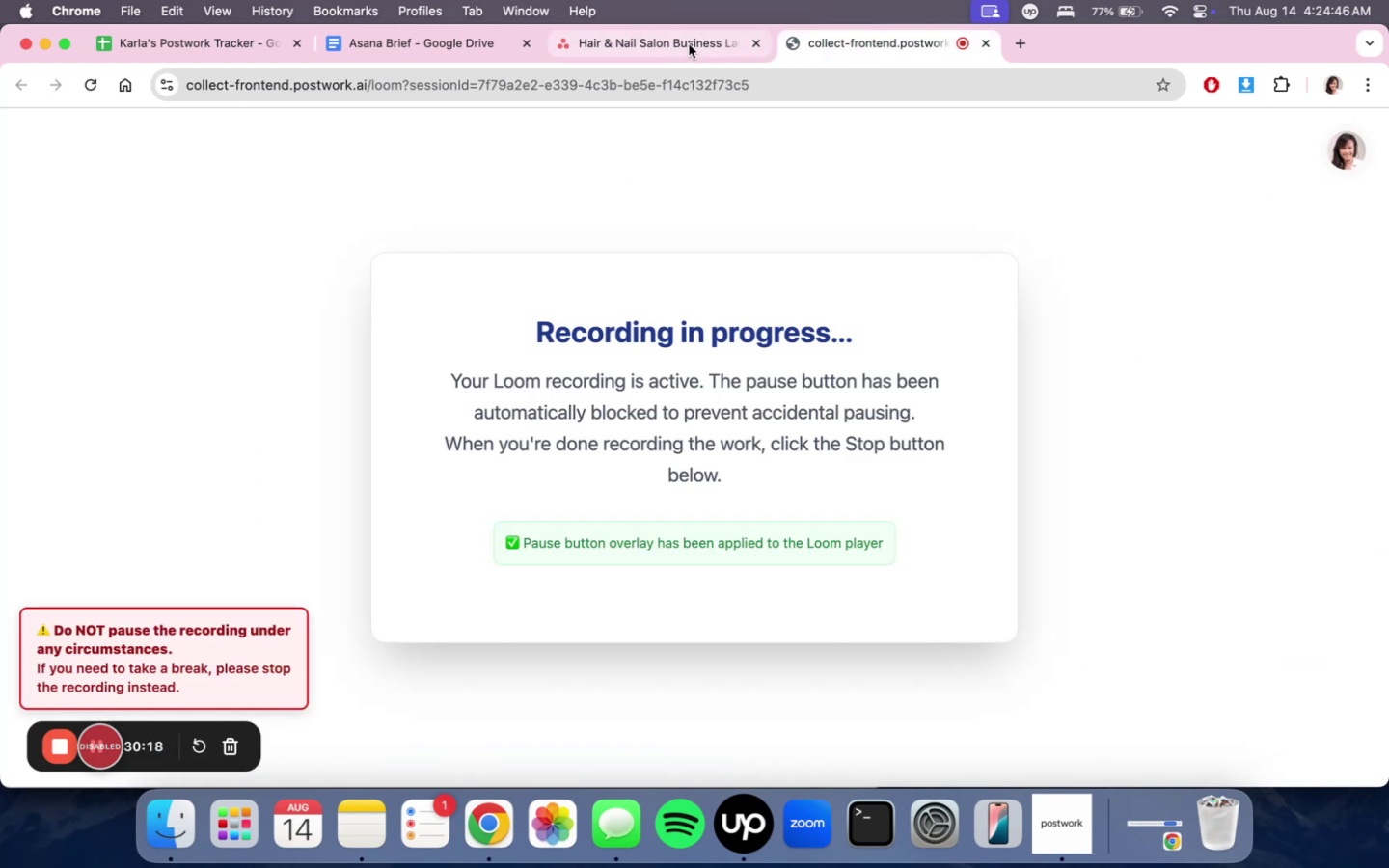 
left_click([689, 44])
 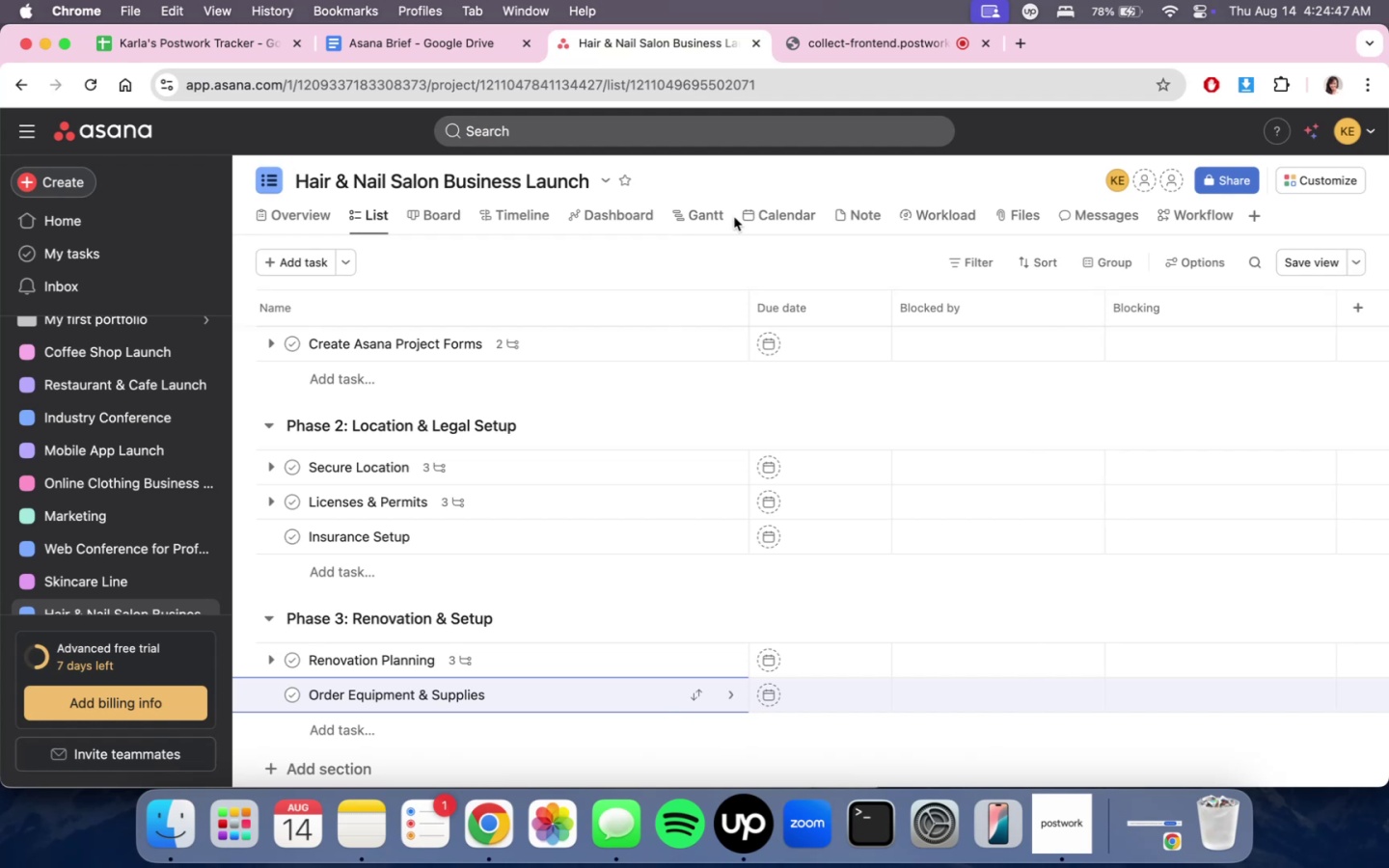 
mouse_move([661, 505])
 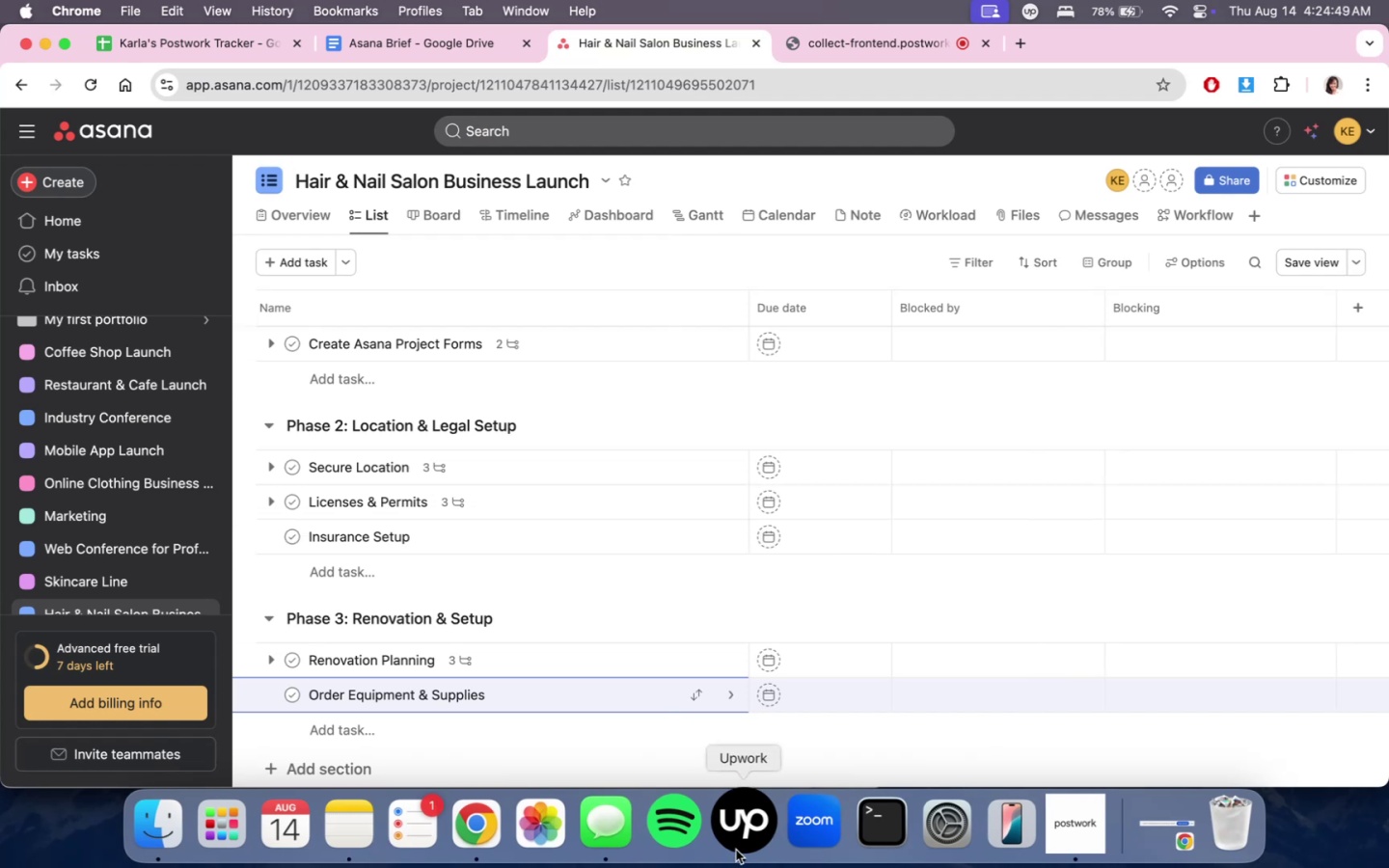 
left_click([735, 845])
 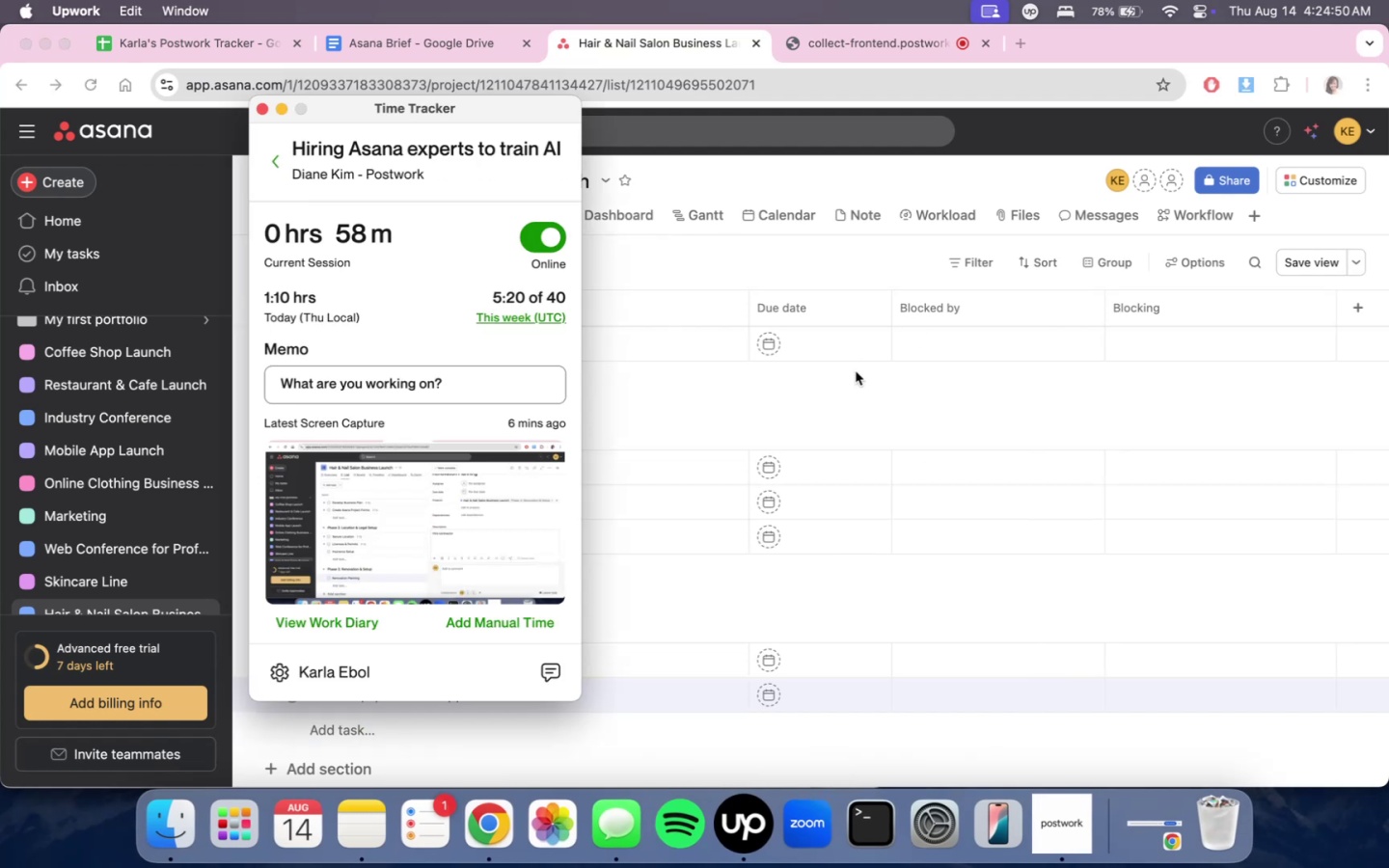 